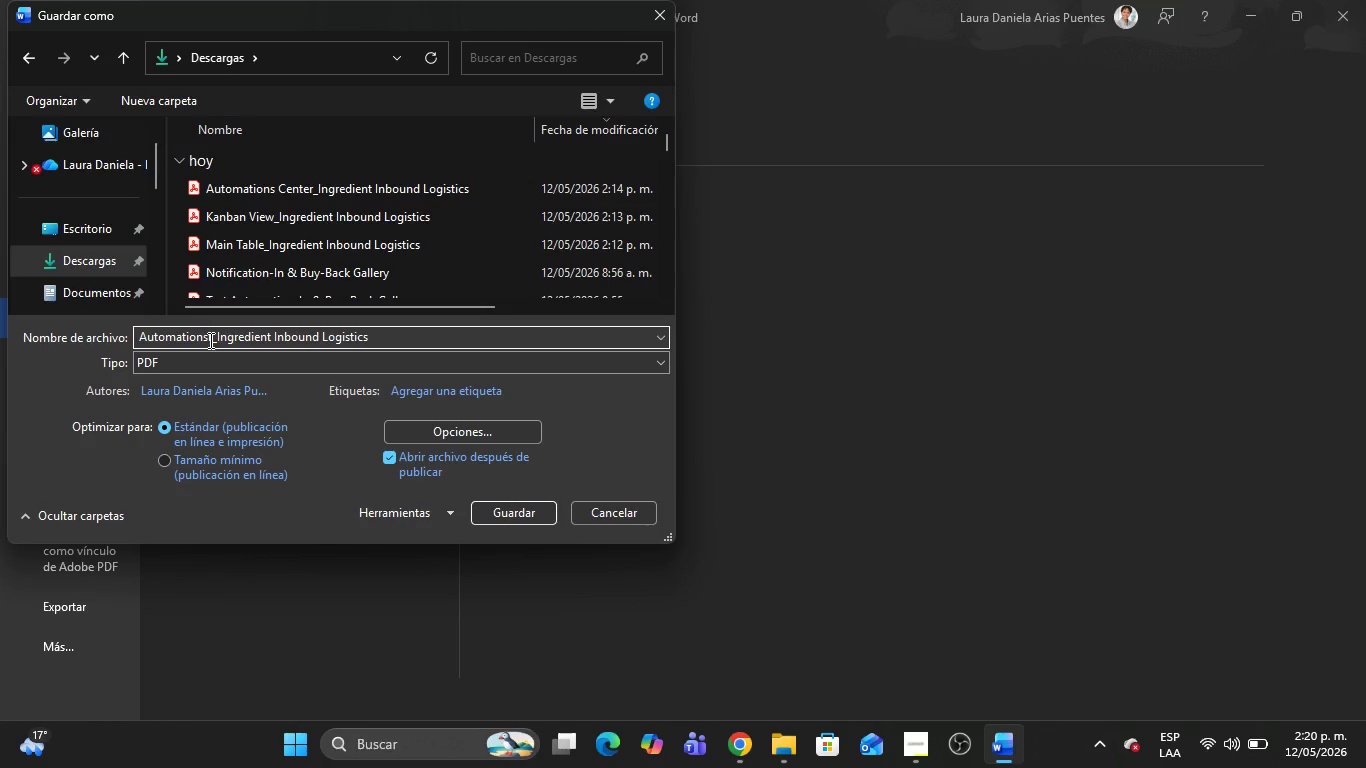 
key(Backspace)
 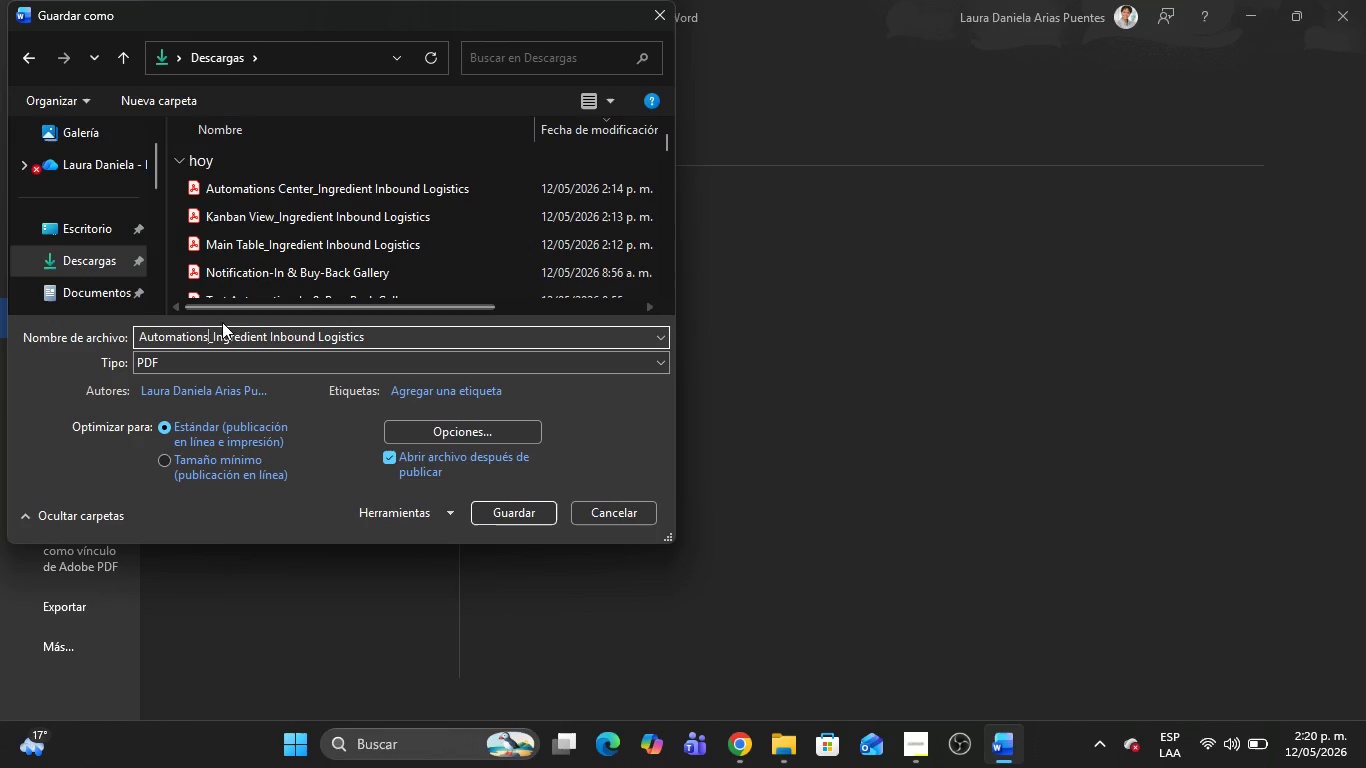 
left_click([139, 331])
 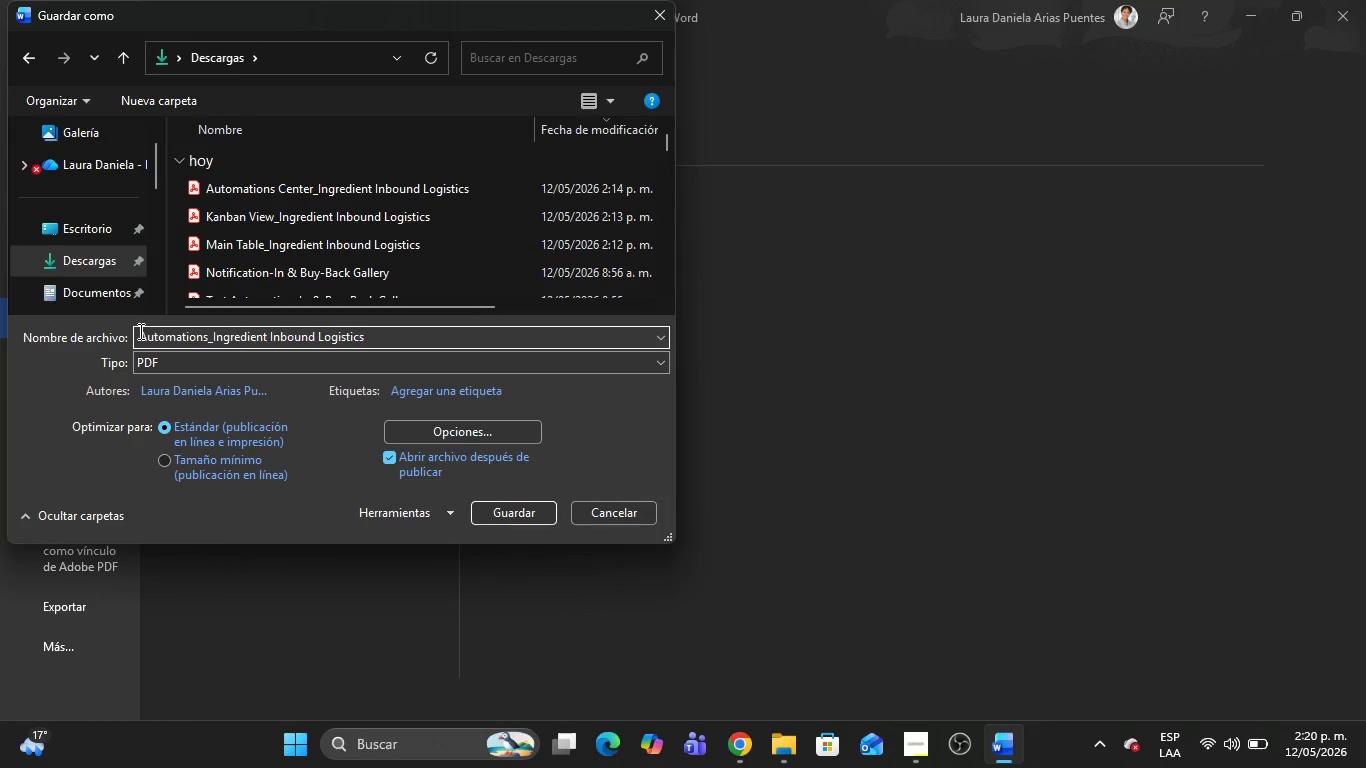 
type(Test )
 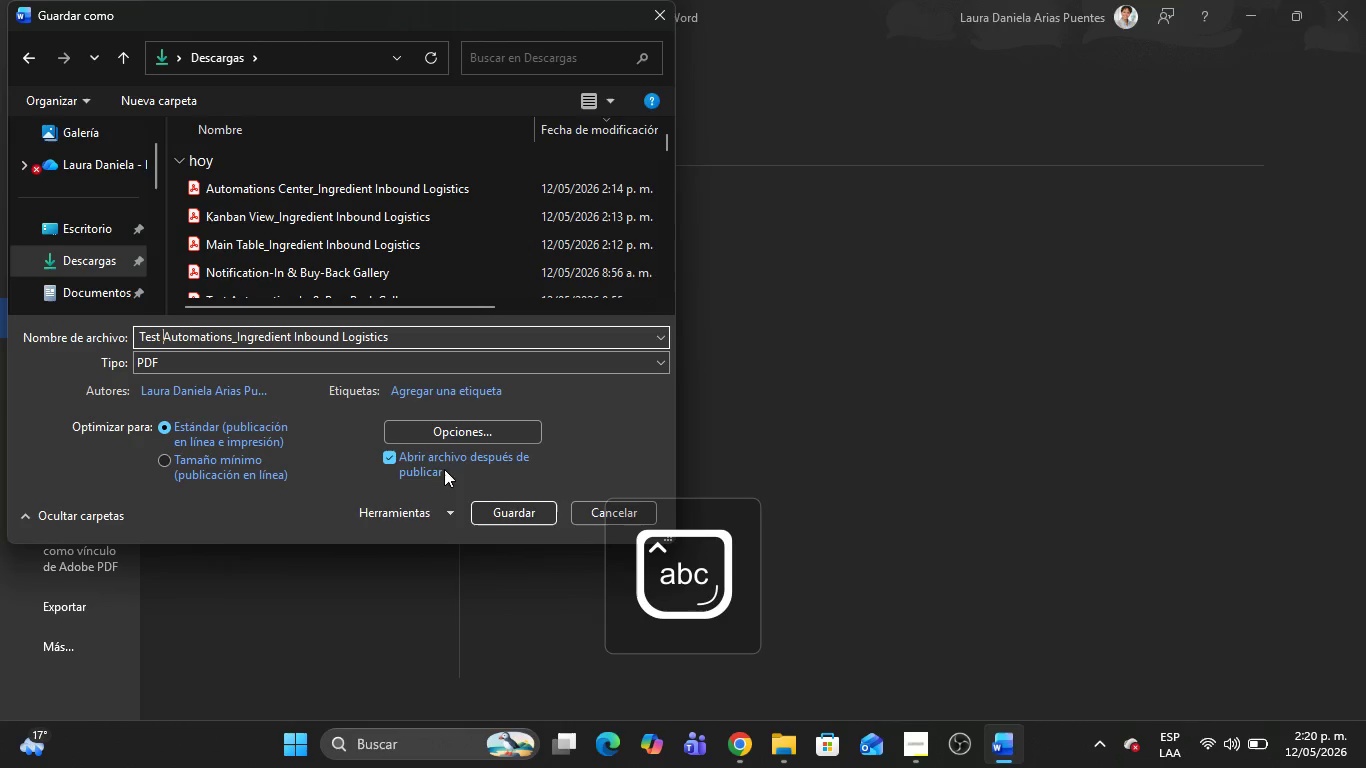 
left_click([504, 512])
 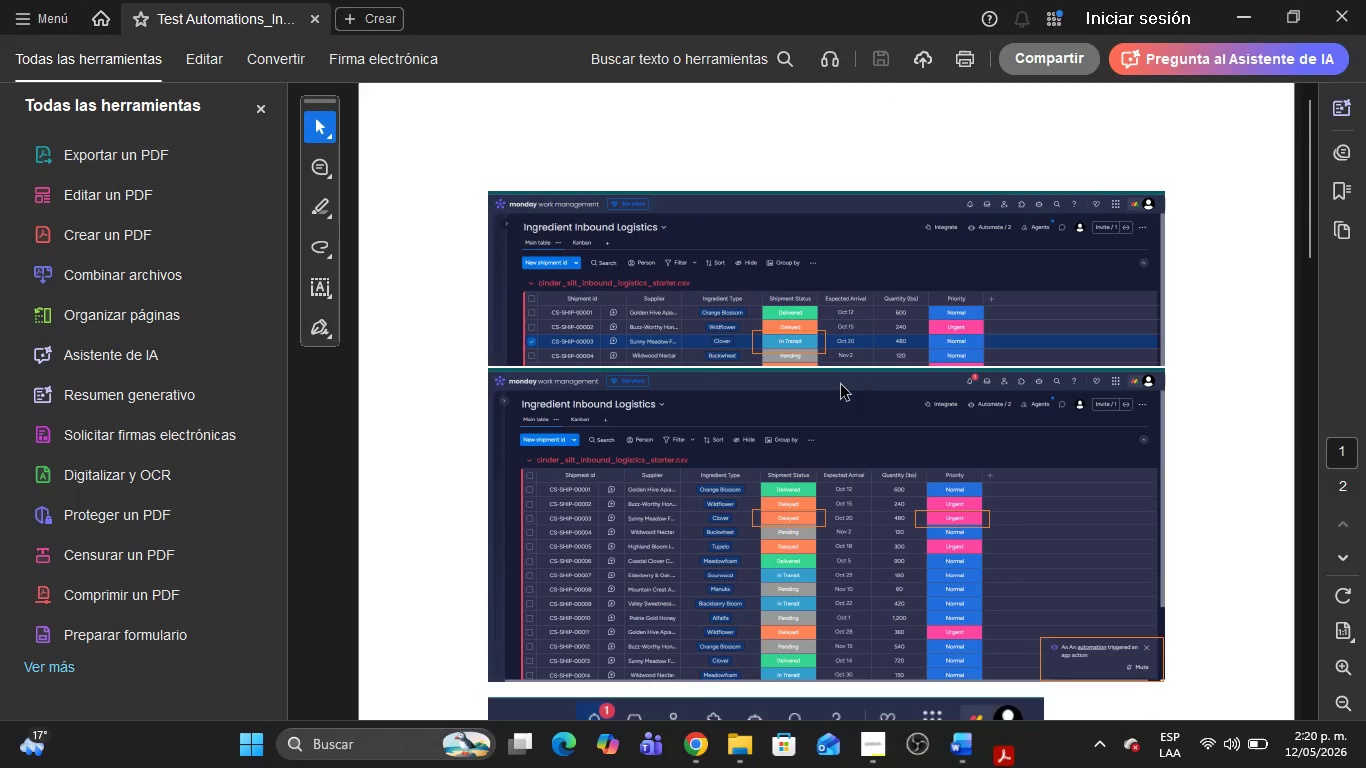 
left_click([1365, 0])
 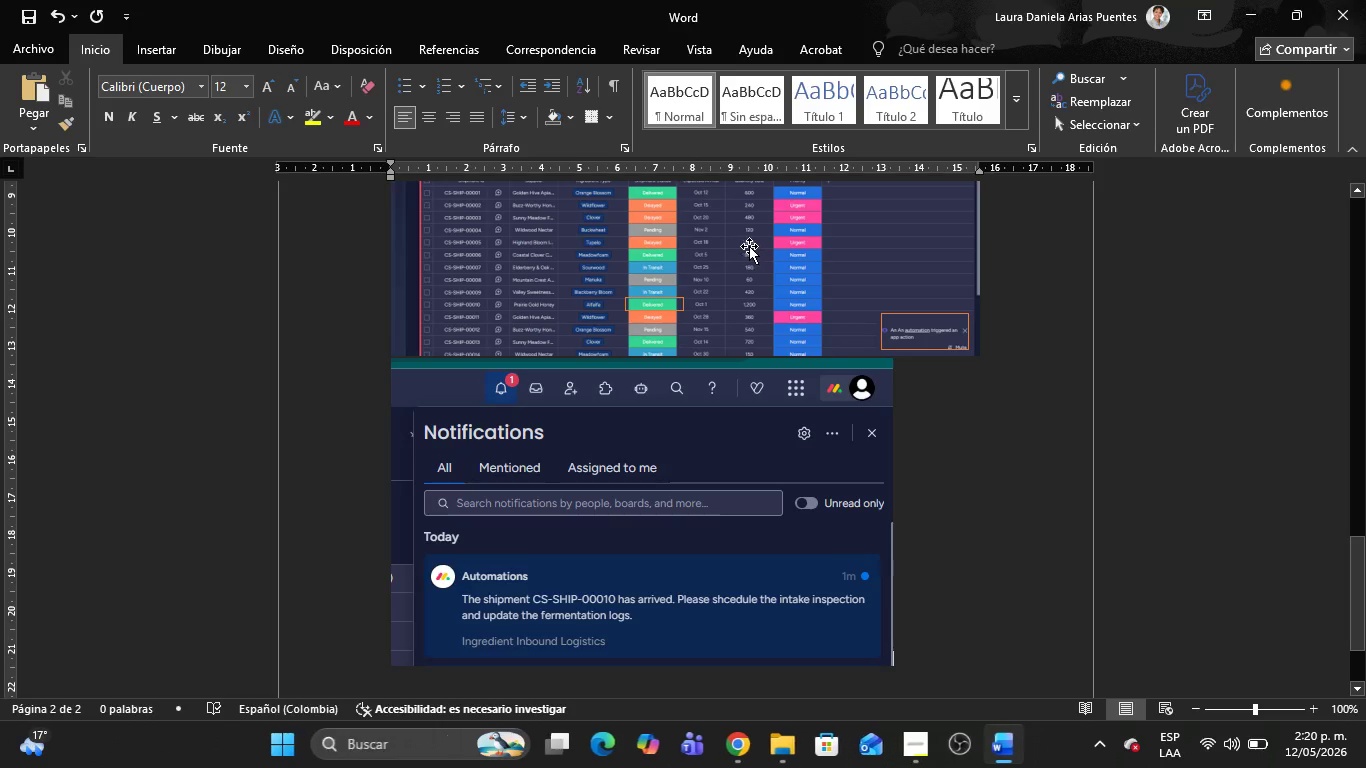 
scroll: coordinate [803, 338], scroll_direction: up, amount: 48.0
 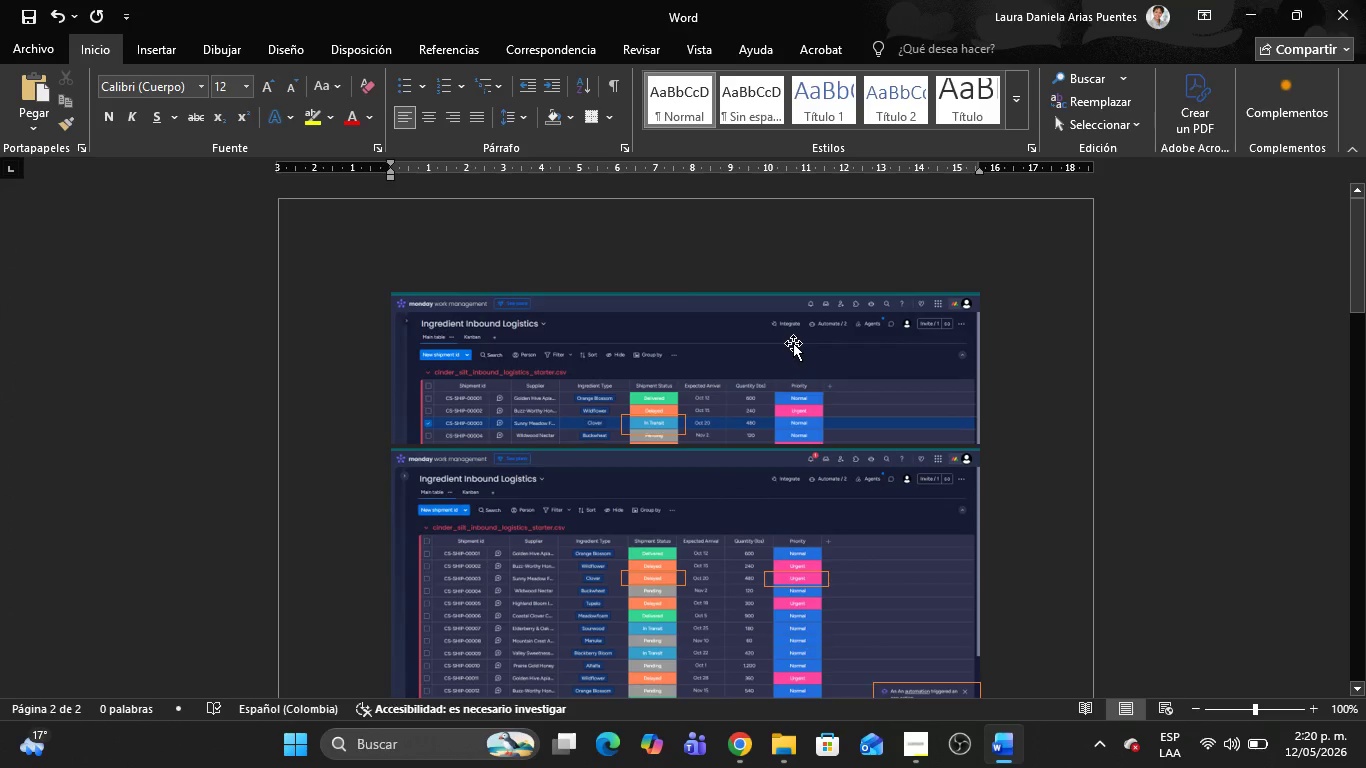 
left_click([793, 343])
 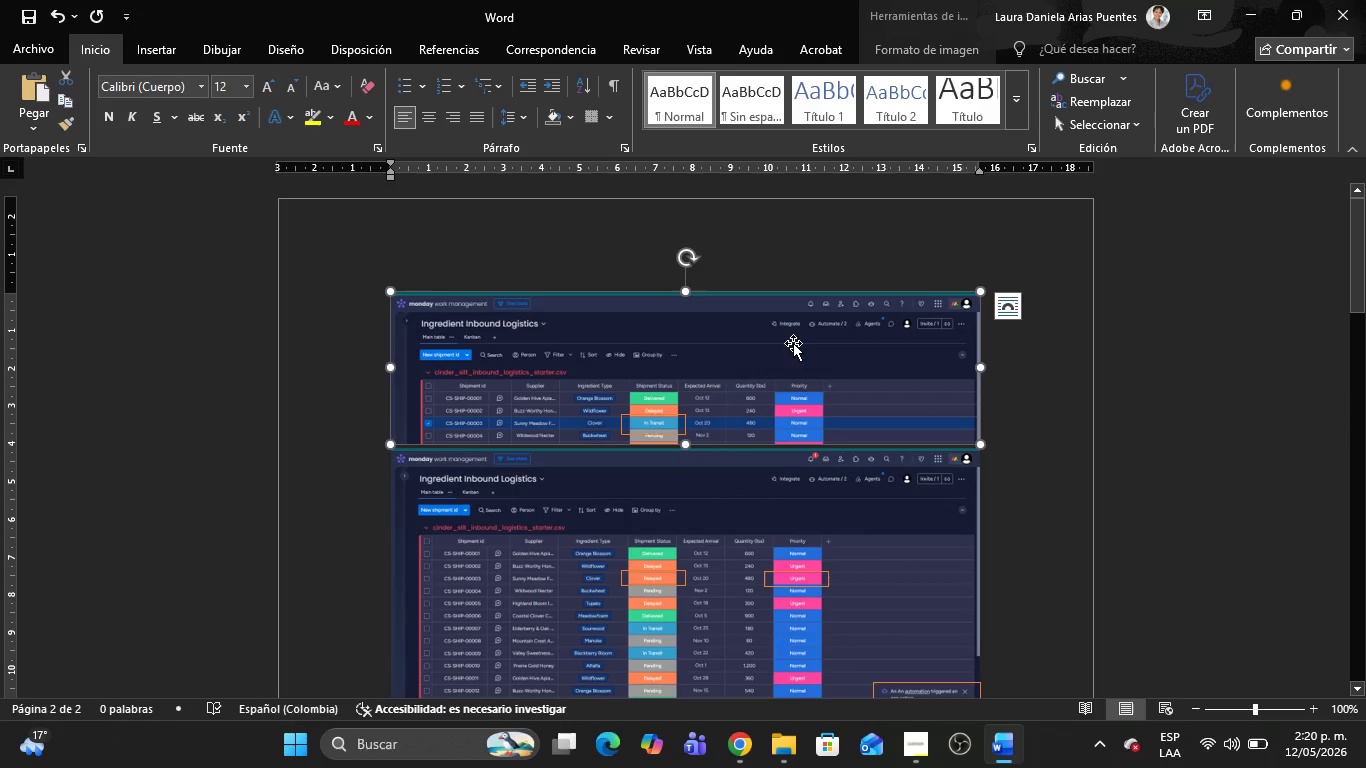 
key(Delete)
 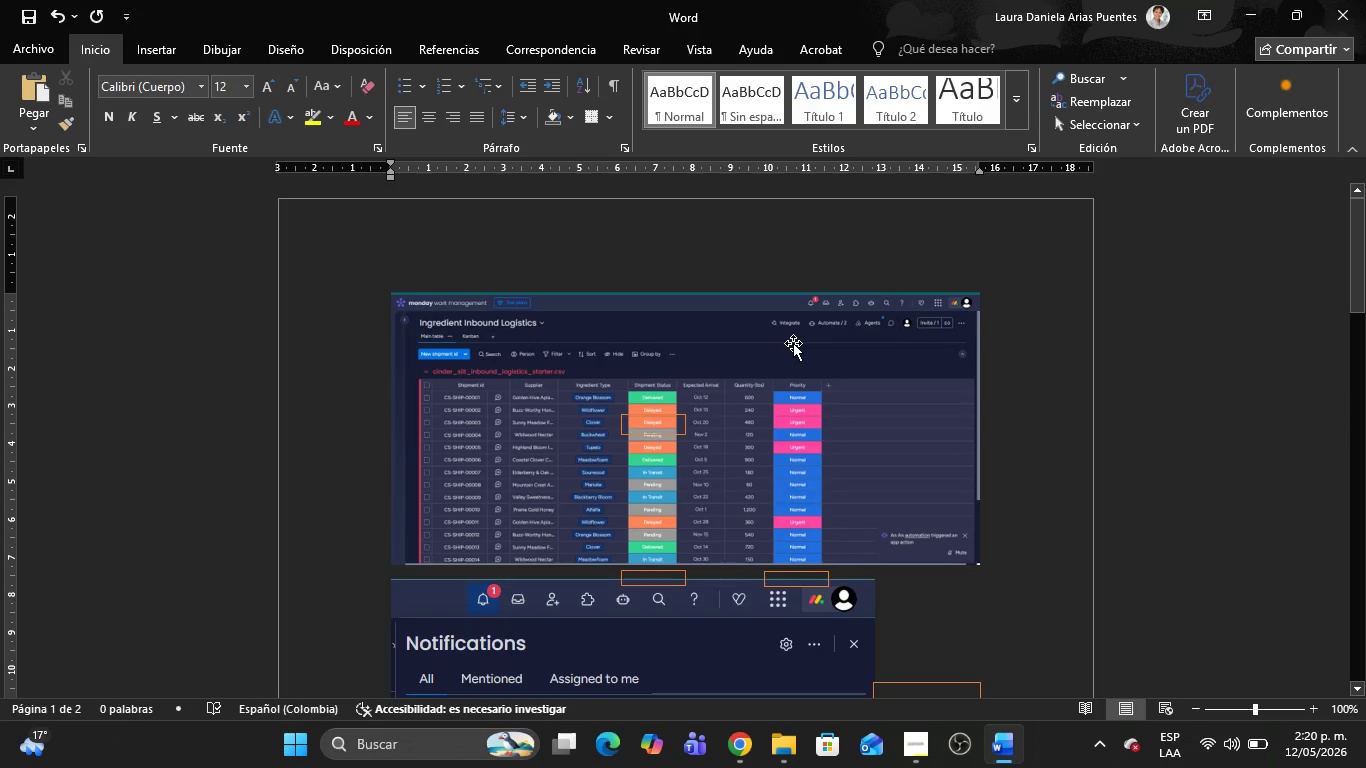 
left_click_drag(start_coordinate=[793, 343], to_coordinate=[781, 357])
 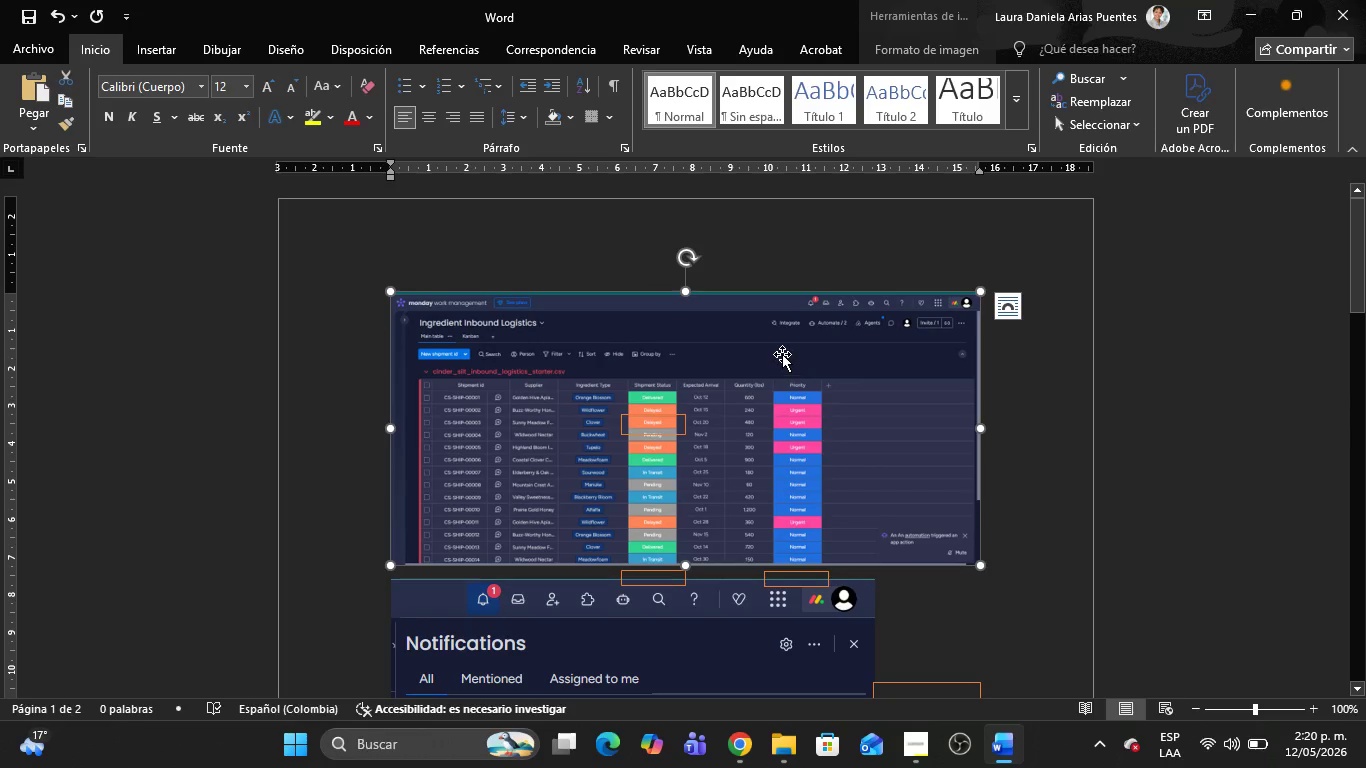 
key(Delete)
 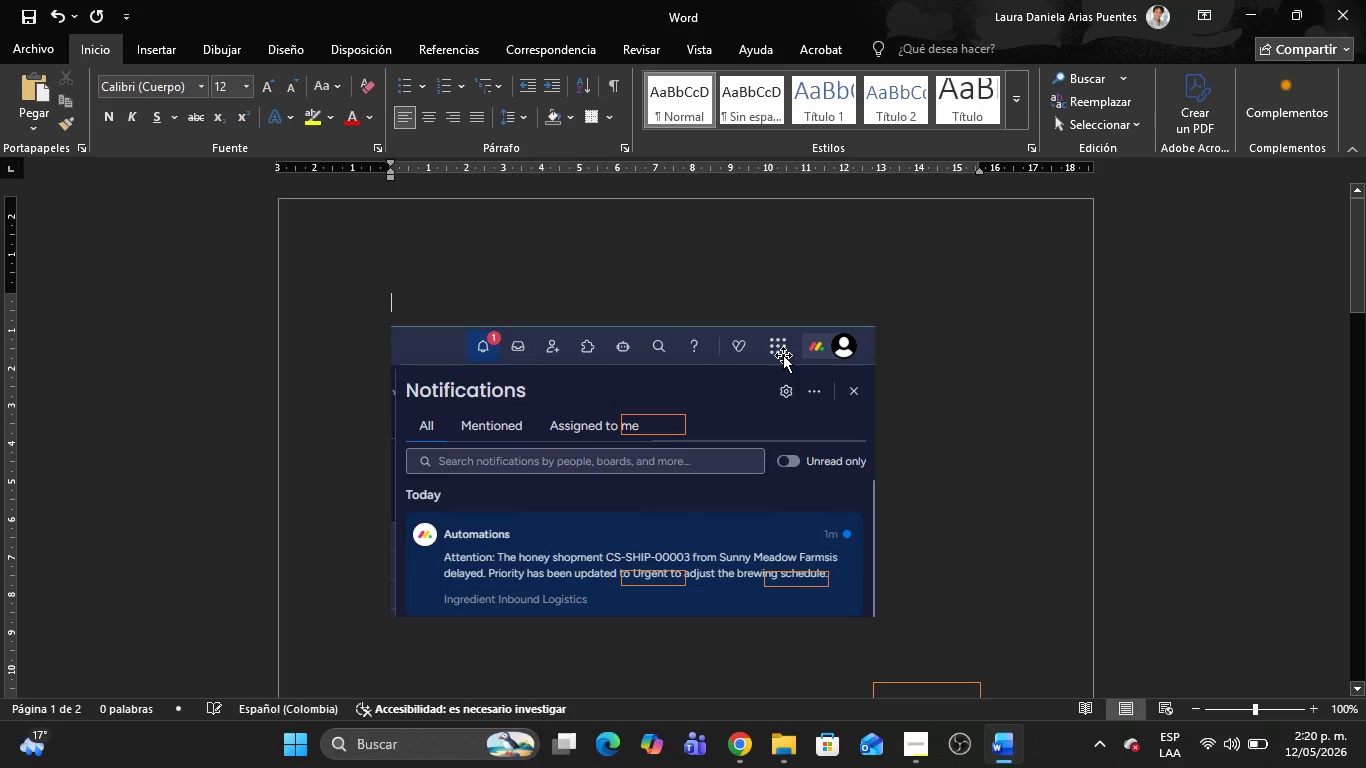 
scroll: coordinate [783, 355], scroll_direction: up, amount: 4.0
 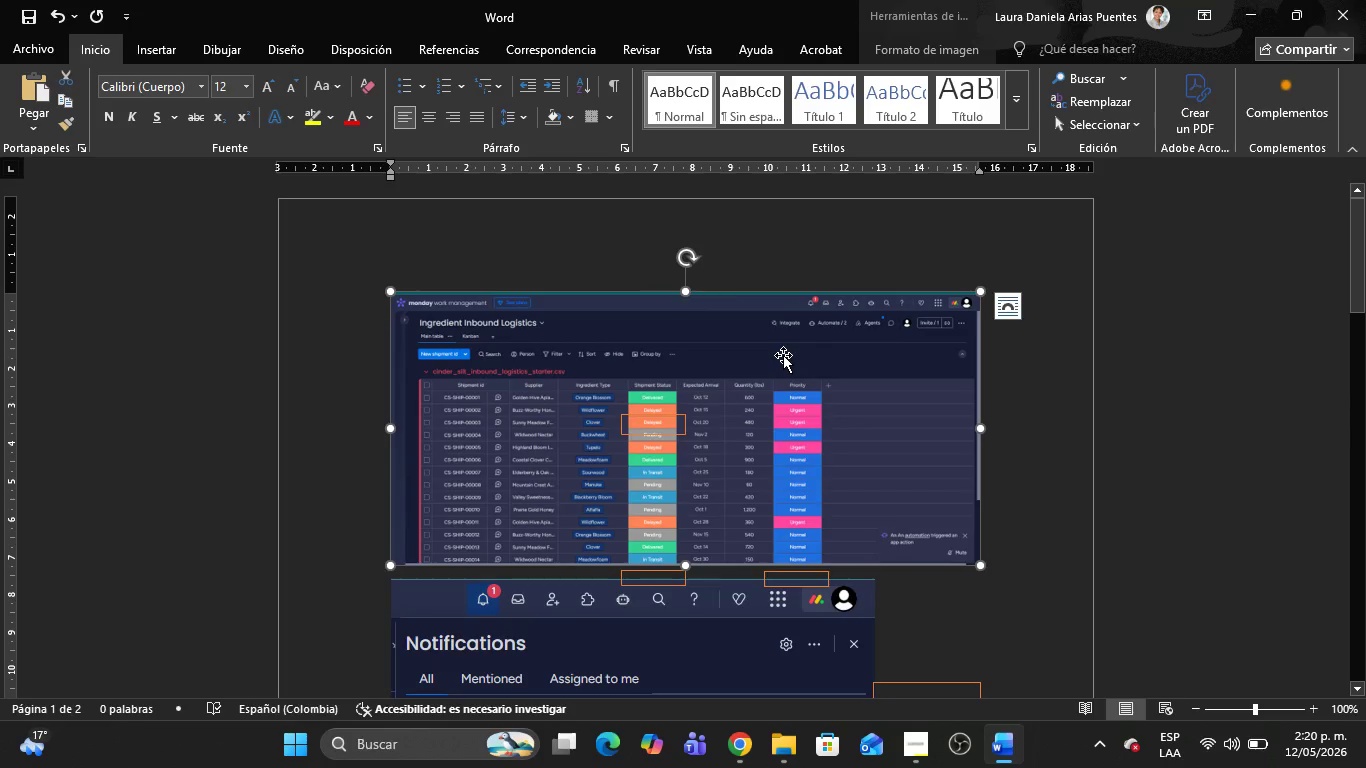 
left_click([783, 355])
 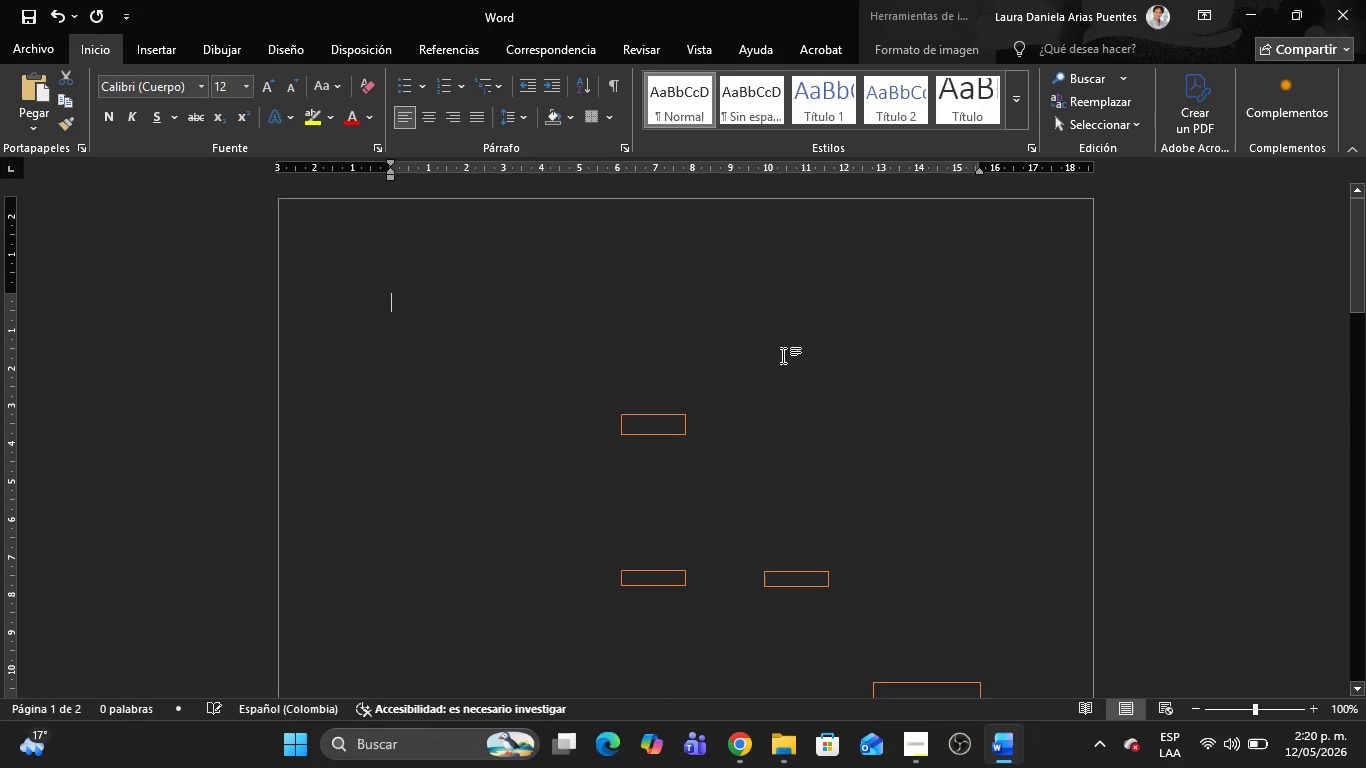 
key(Delete)
 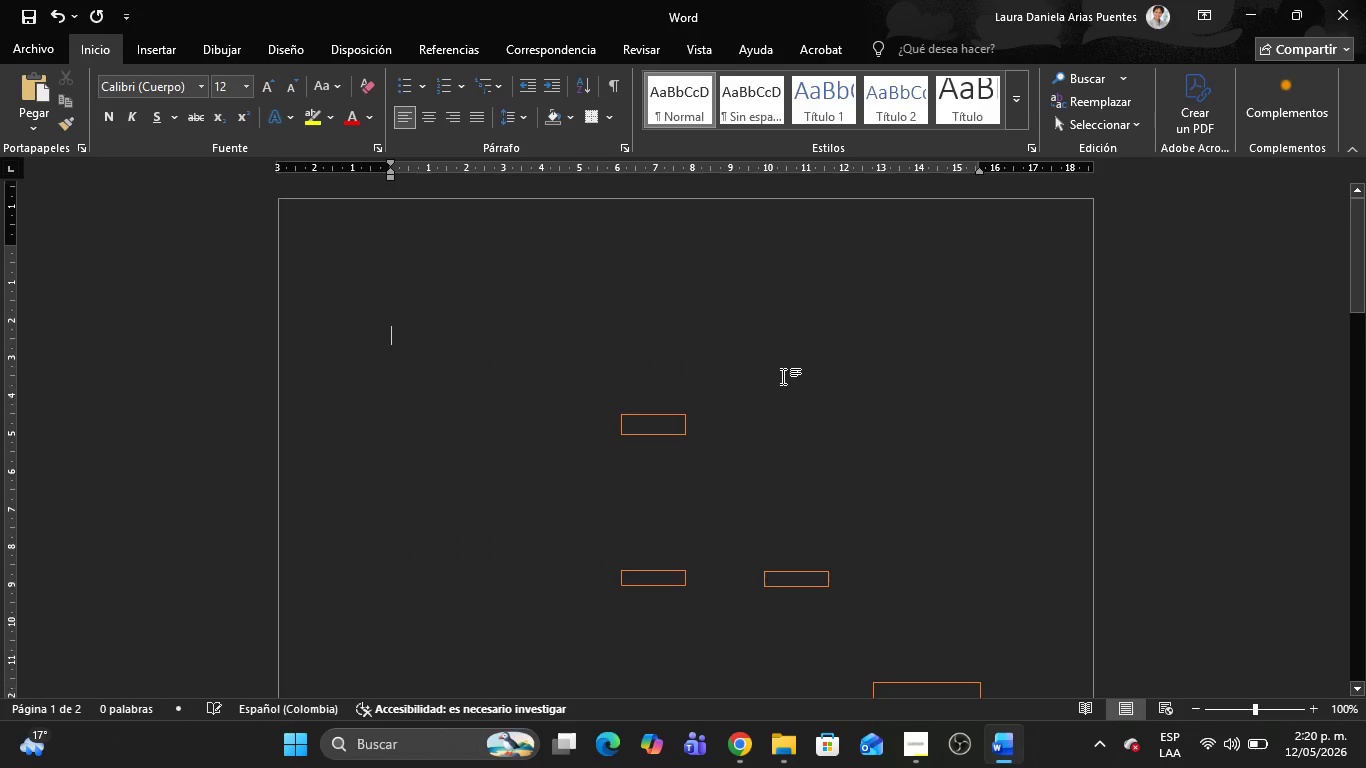 
left_click([757, 291])
 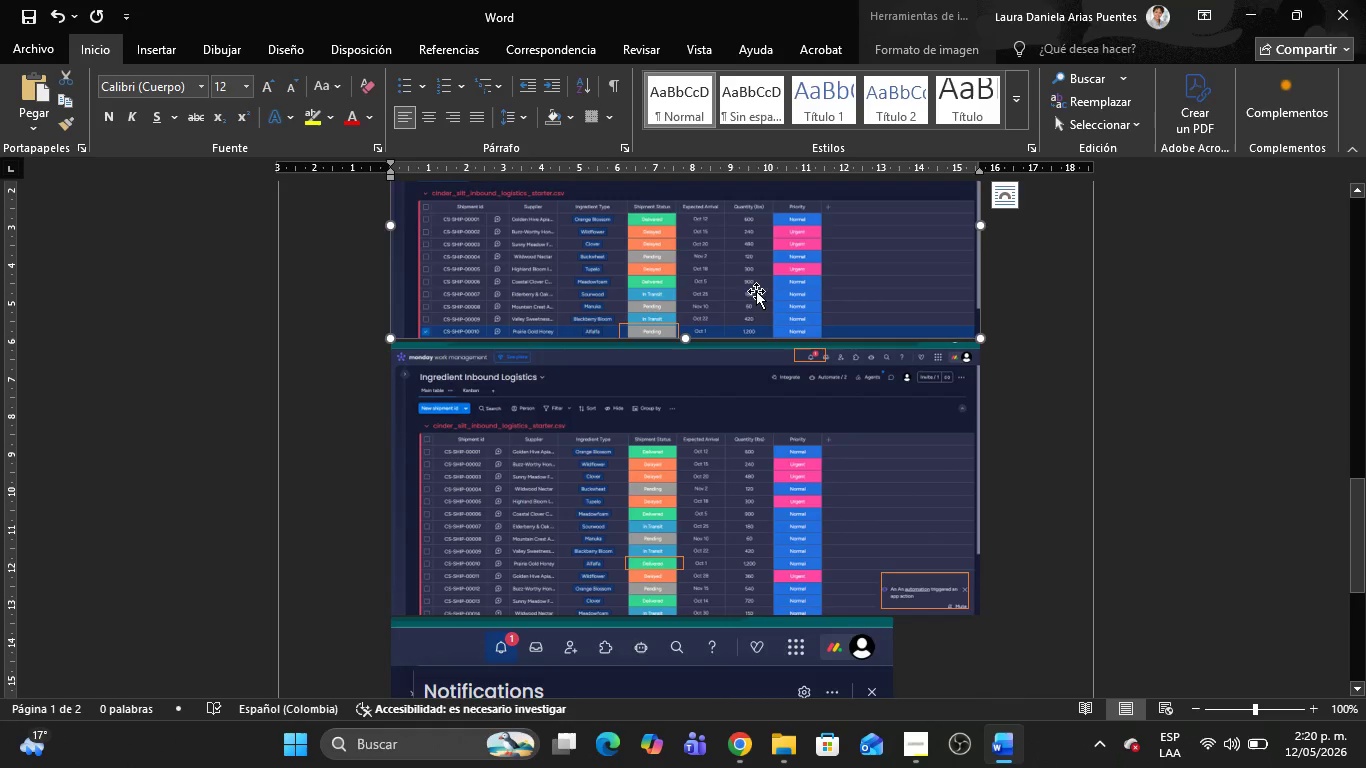 
scroll: coordinate [793, 359], scroll_direction: down, amount: 26.0
 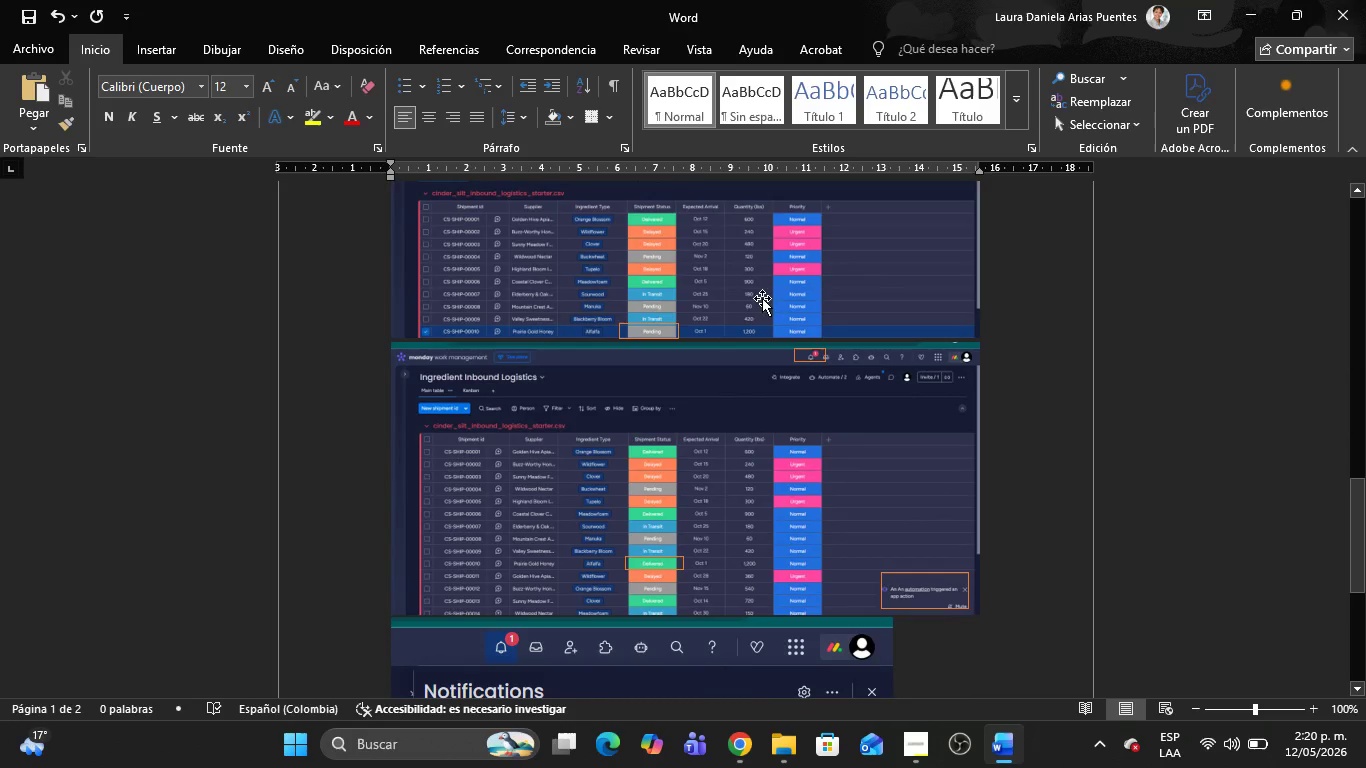 
key(Delete)
 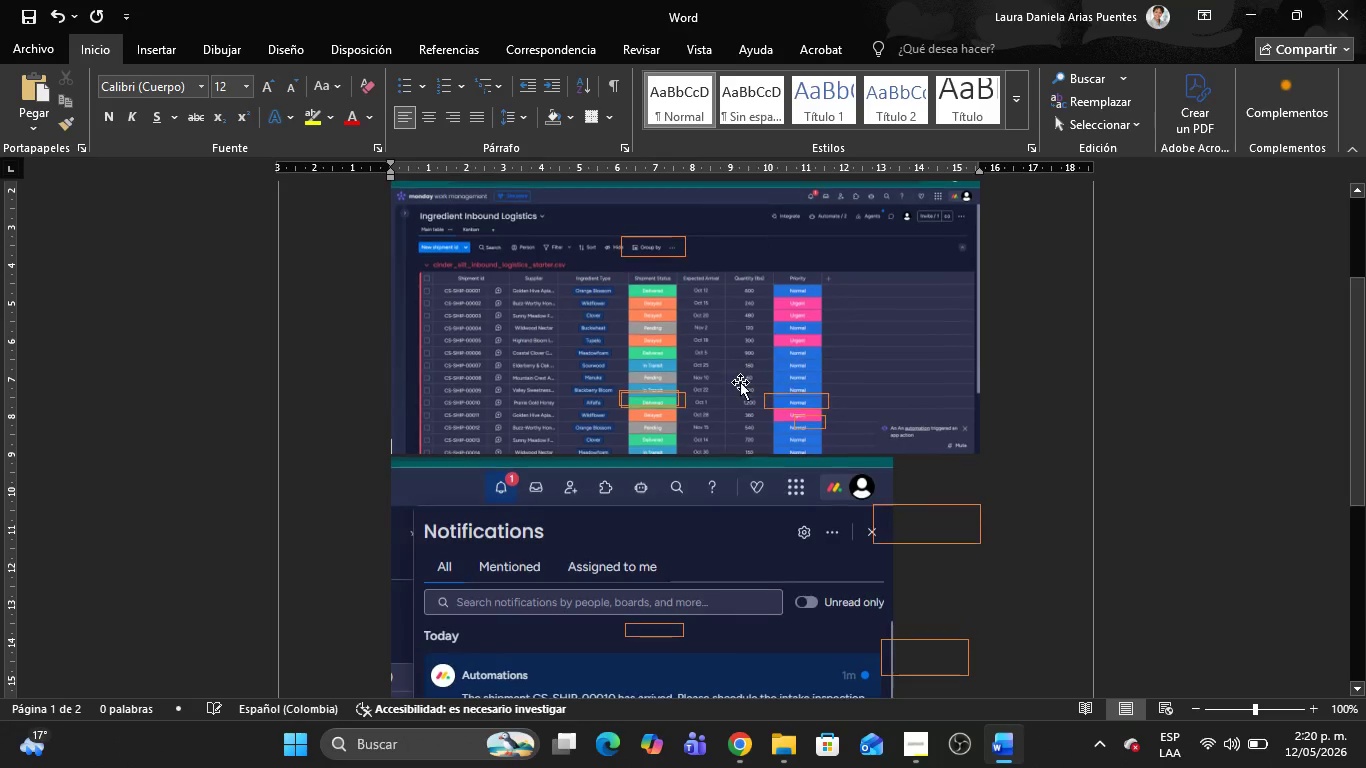 
left_click([740, 382])
 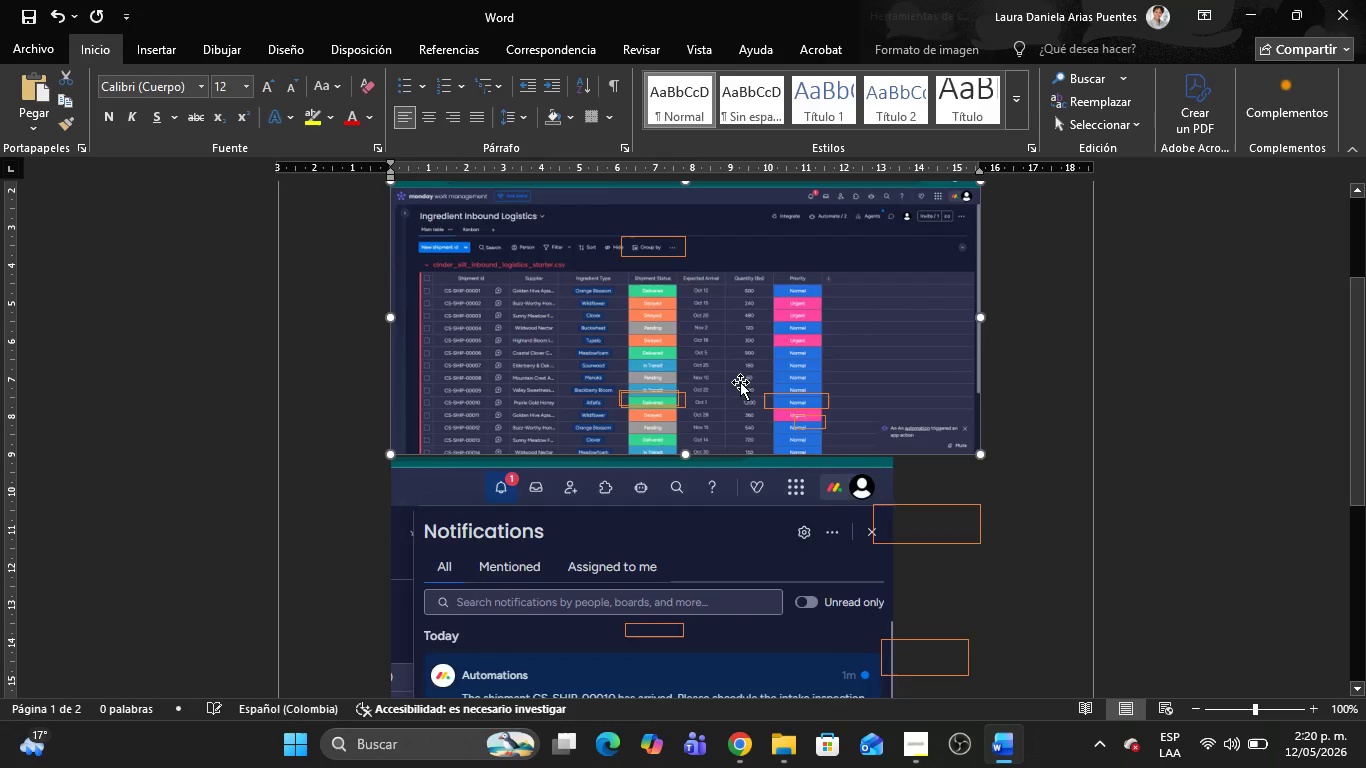 
key(Delete)
 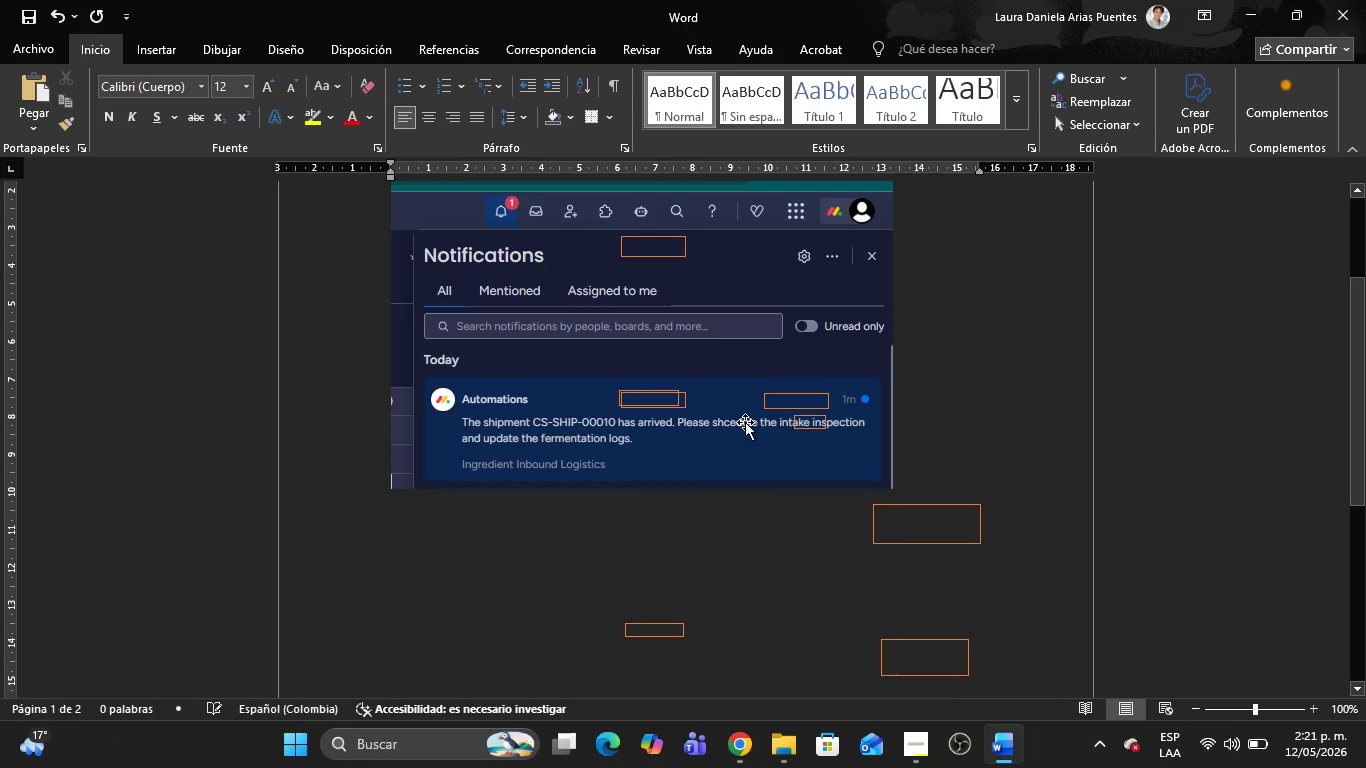 
left_click_drag(start_coordinate=[746, 397], to_coordinate=[746, 405])
 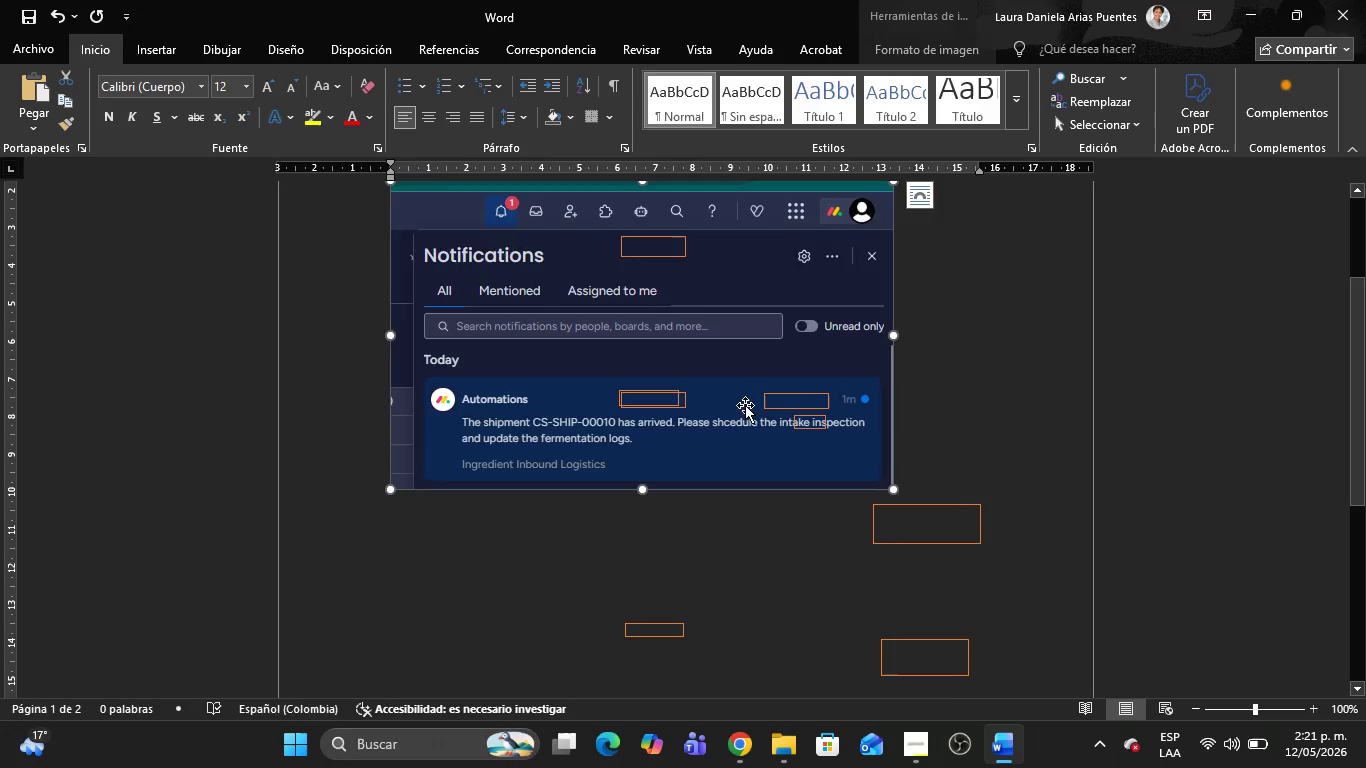 
key(Delete)
 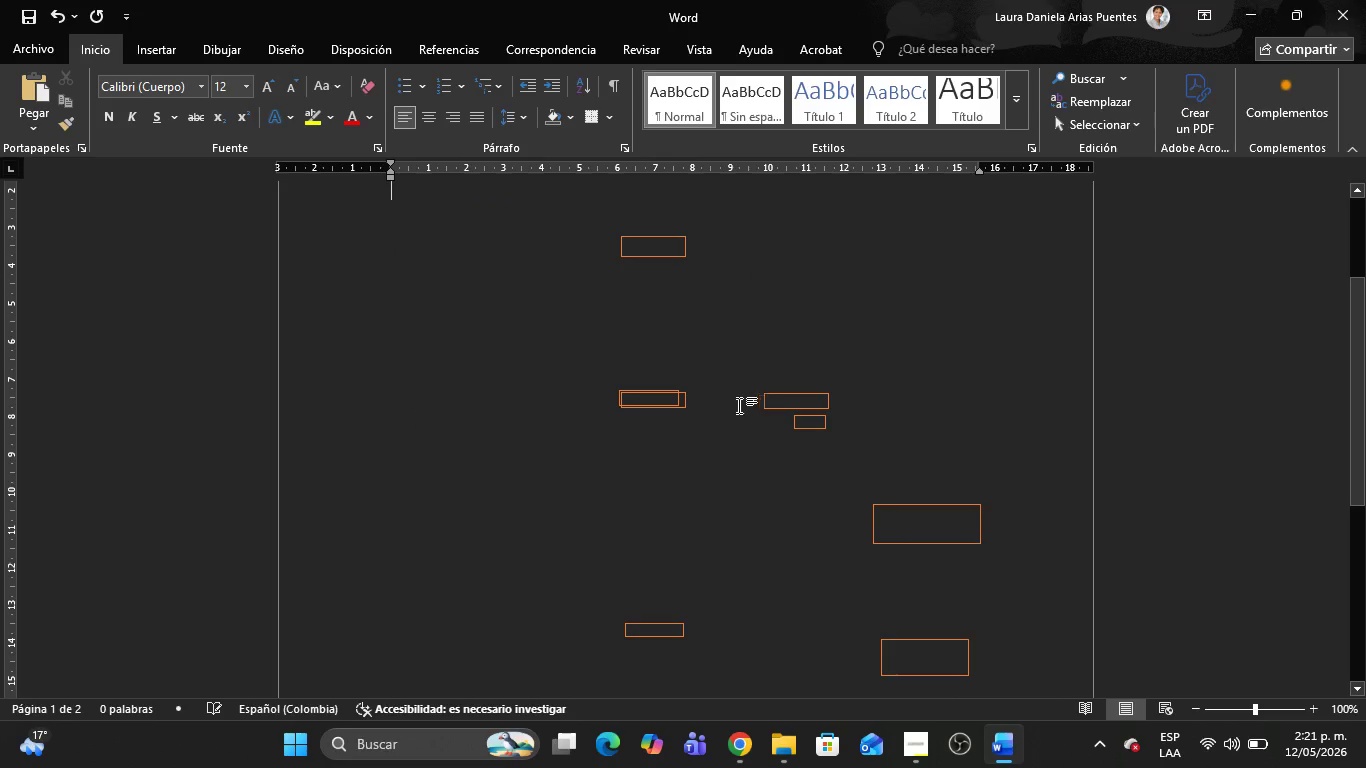 
scroll: coordinate [744, 449], scroll_direction: up, amount: 17.0
 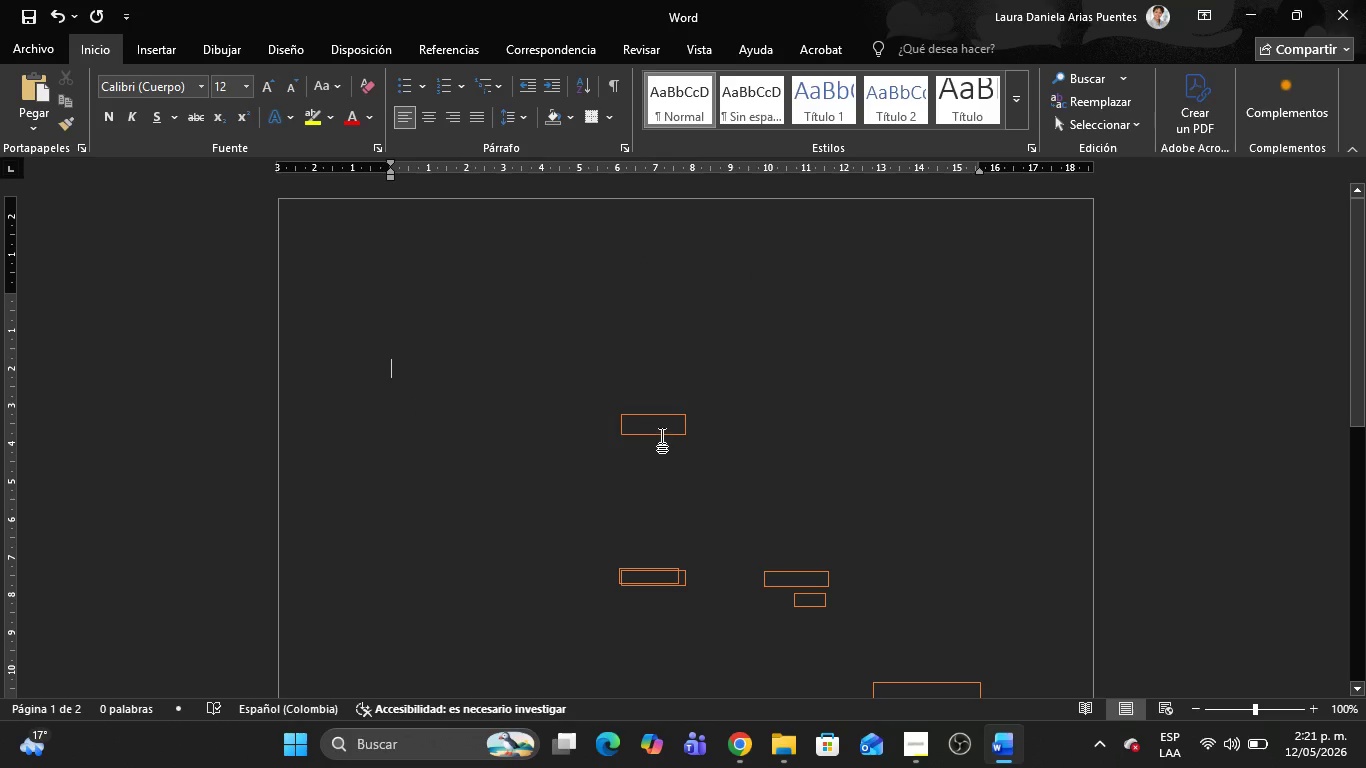 
left_click([662, 436])
 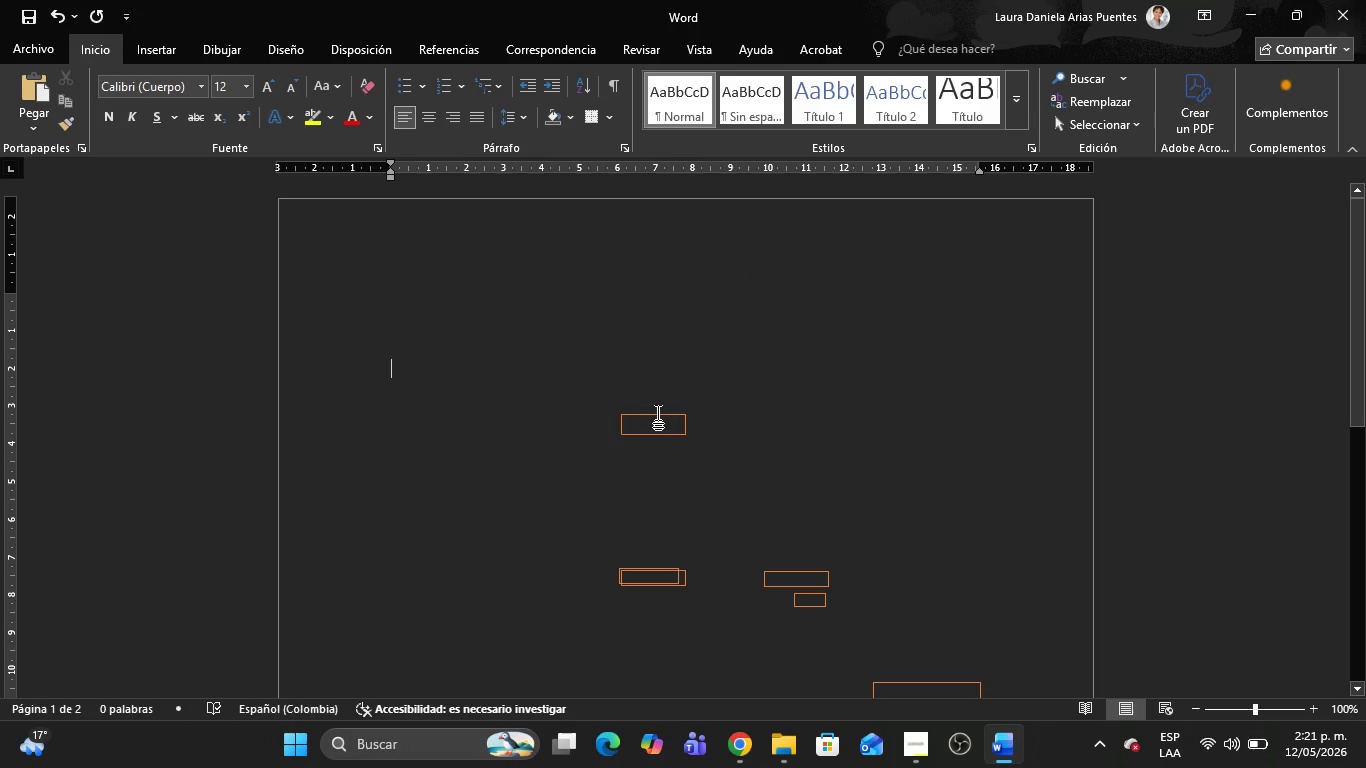 
left_click([658, 413])
 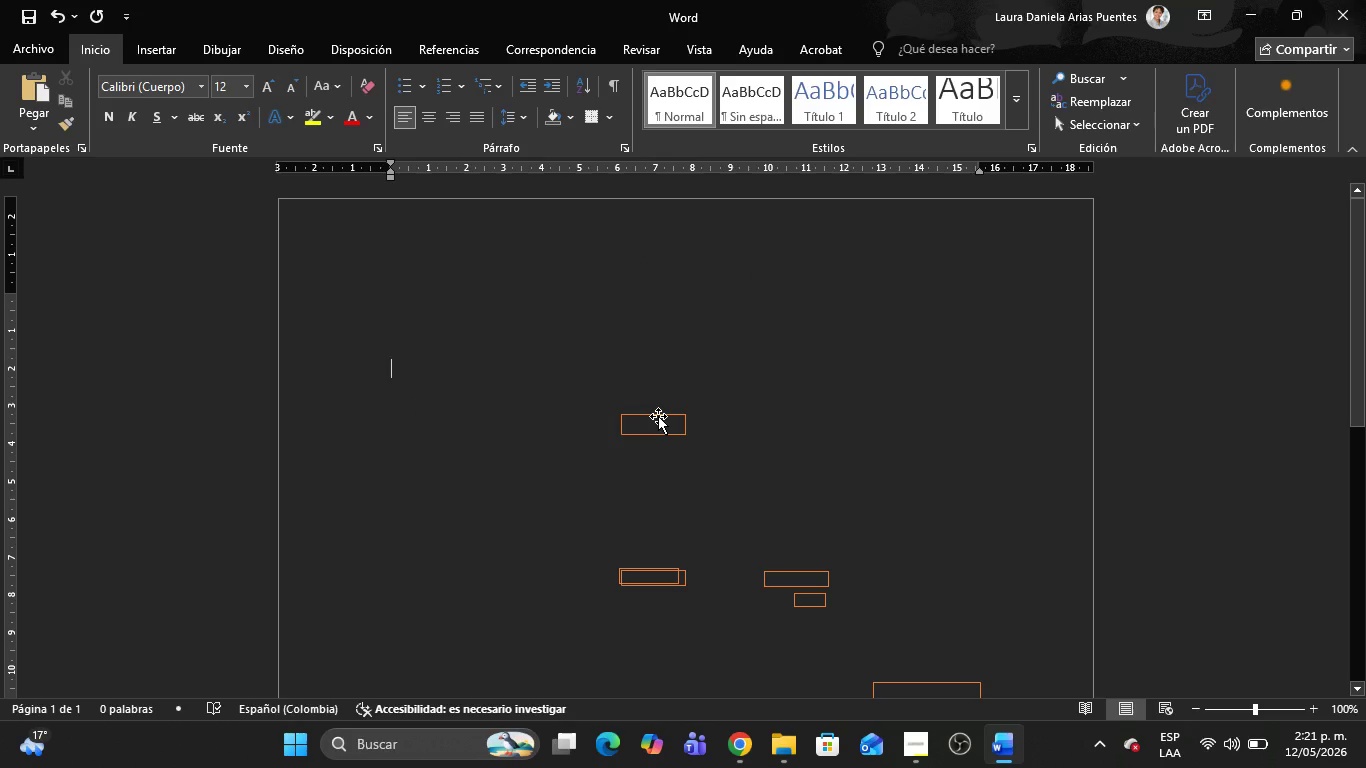 
left_click([658, 416])
 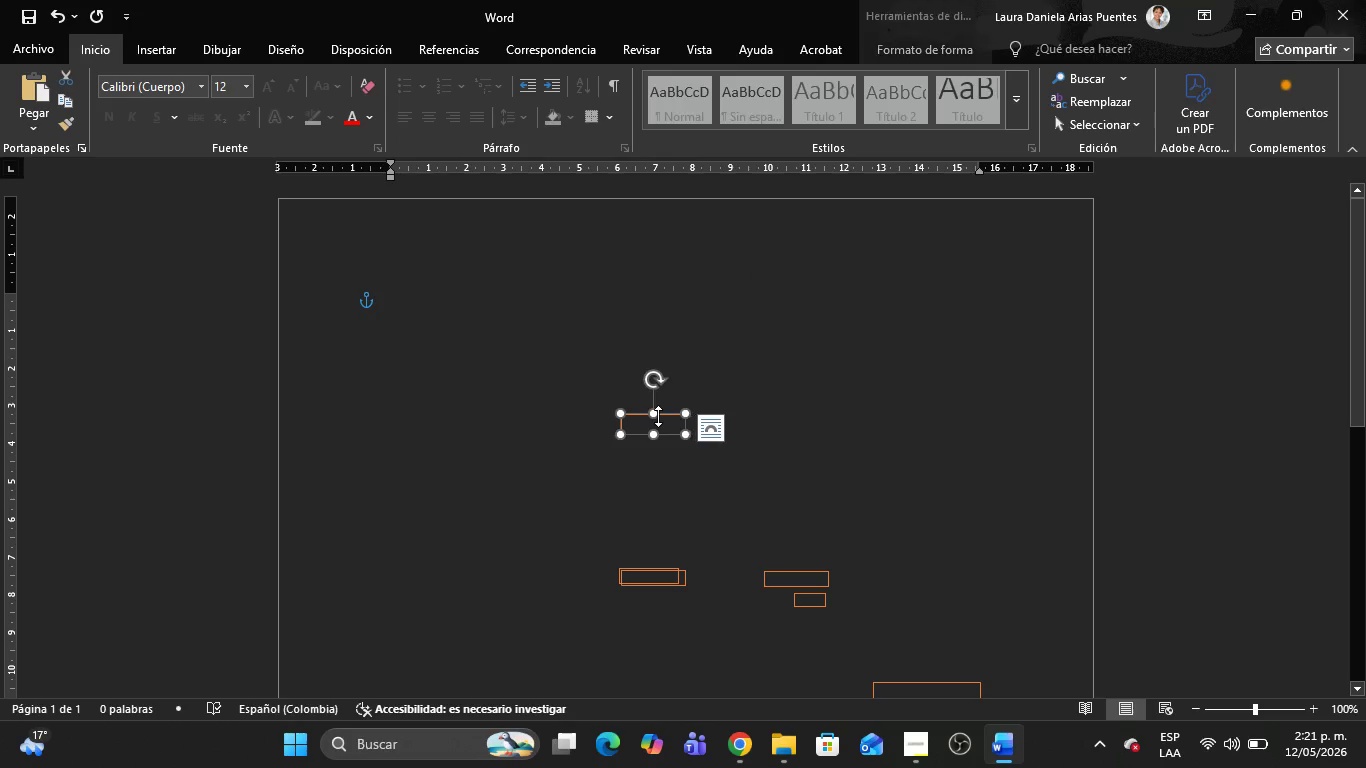 
key(Delete)
 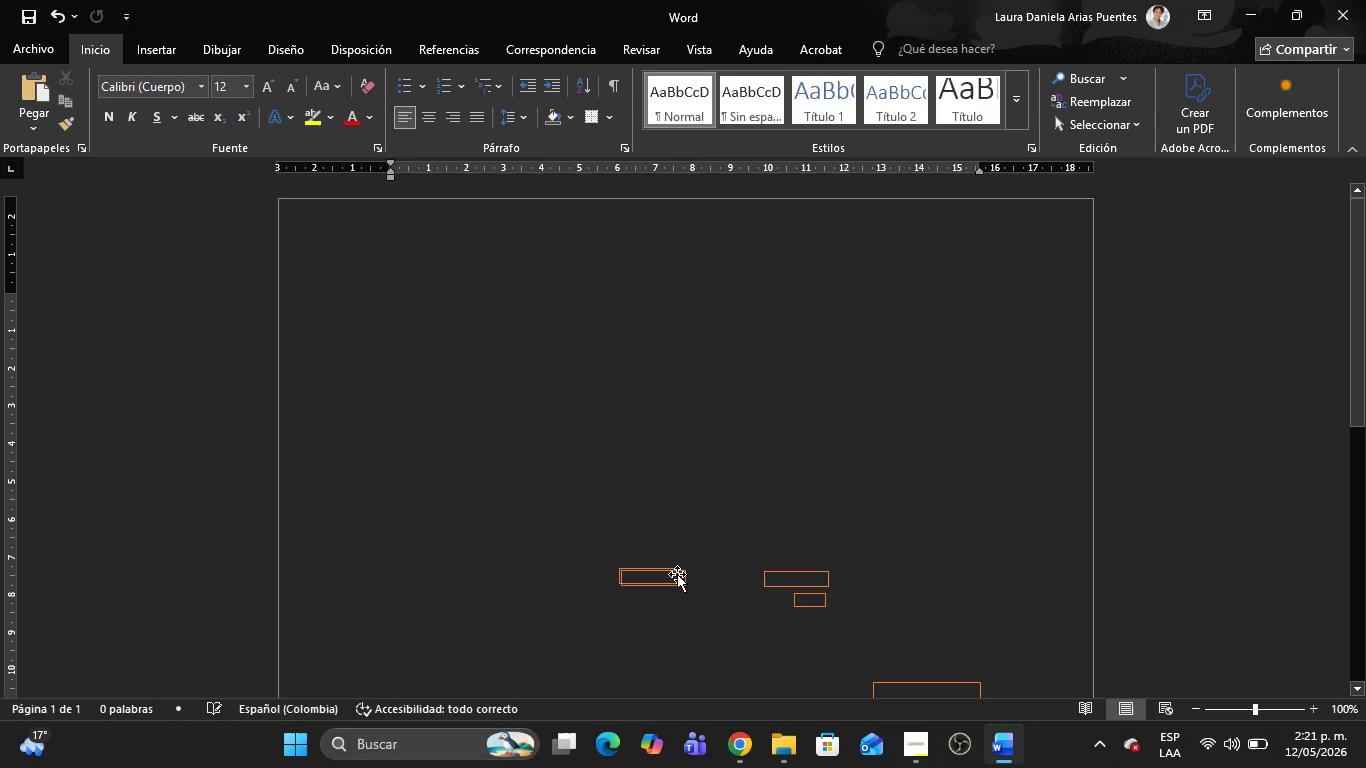 
left_click([670, 573])
 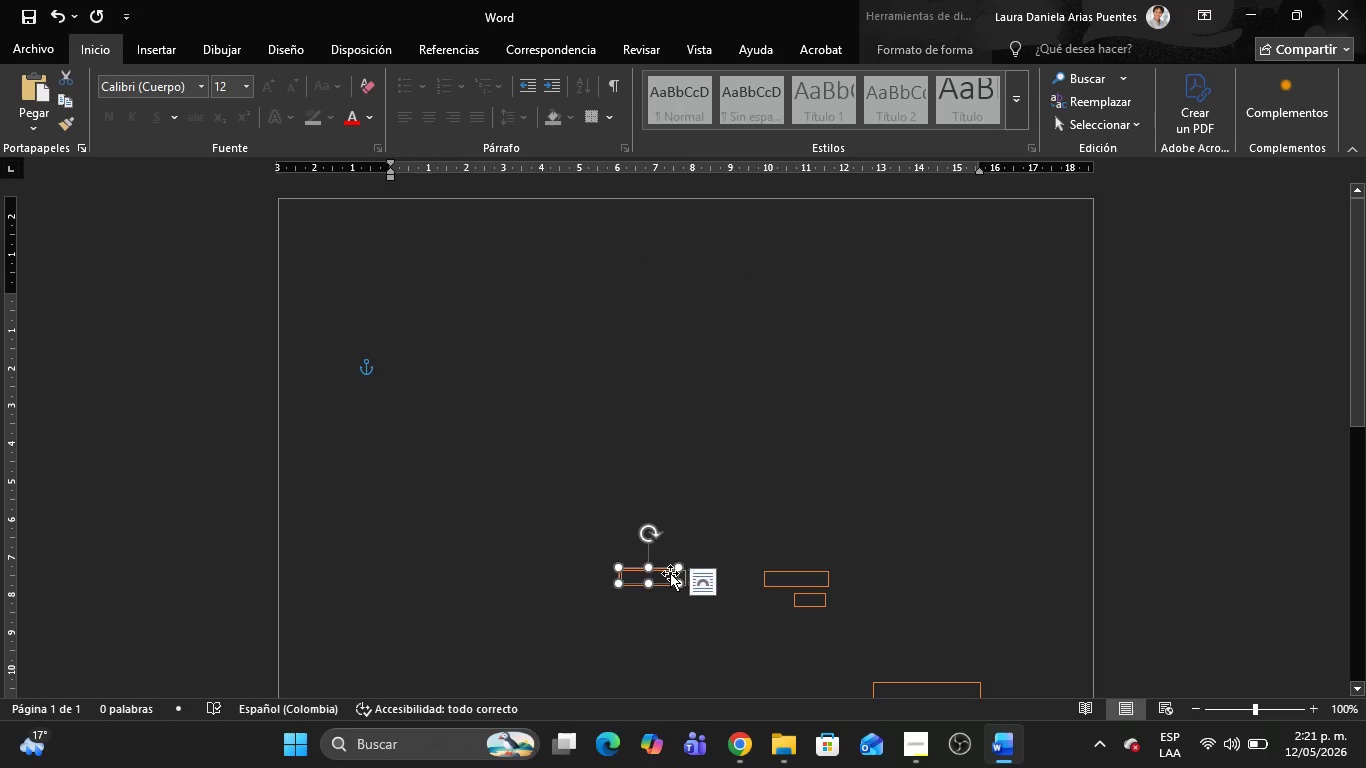 
key(Delete)
 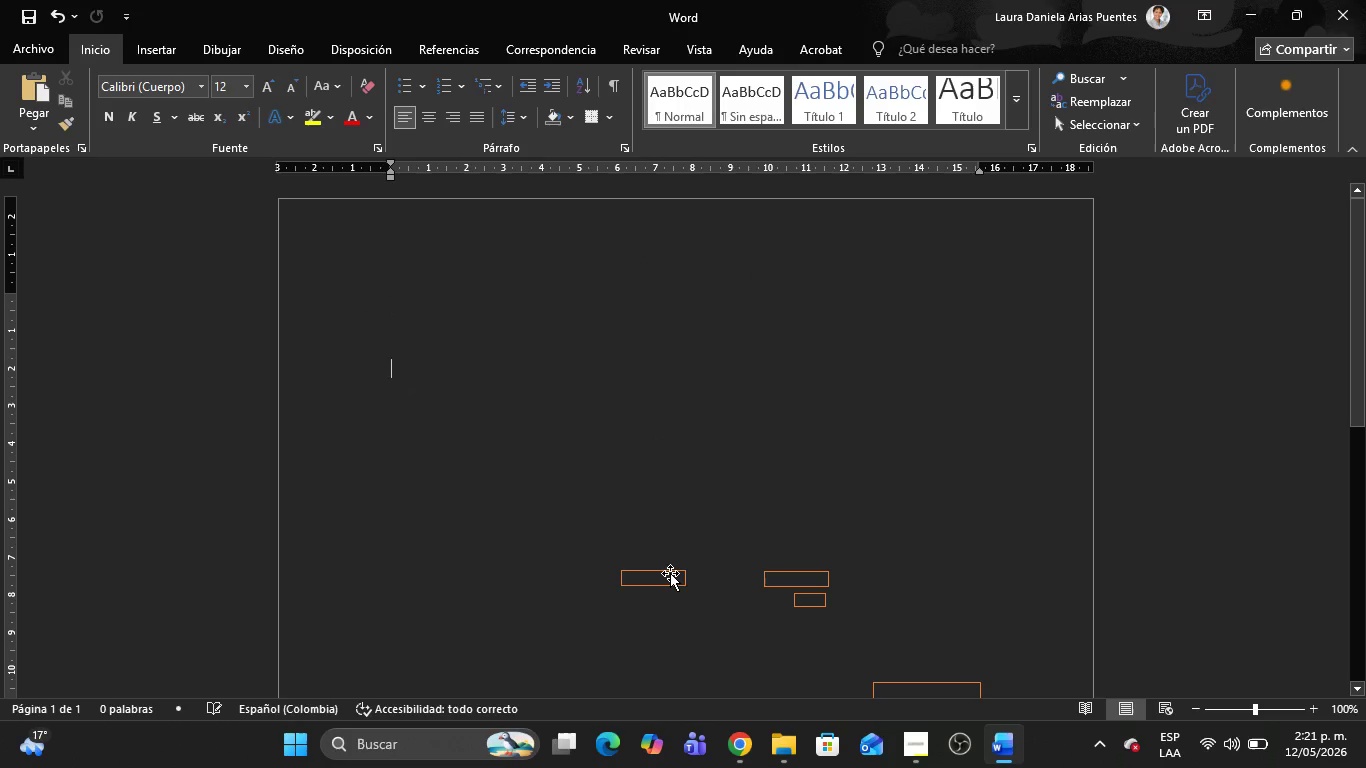 
left_click([670, 573])
 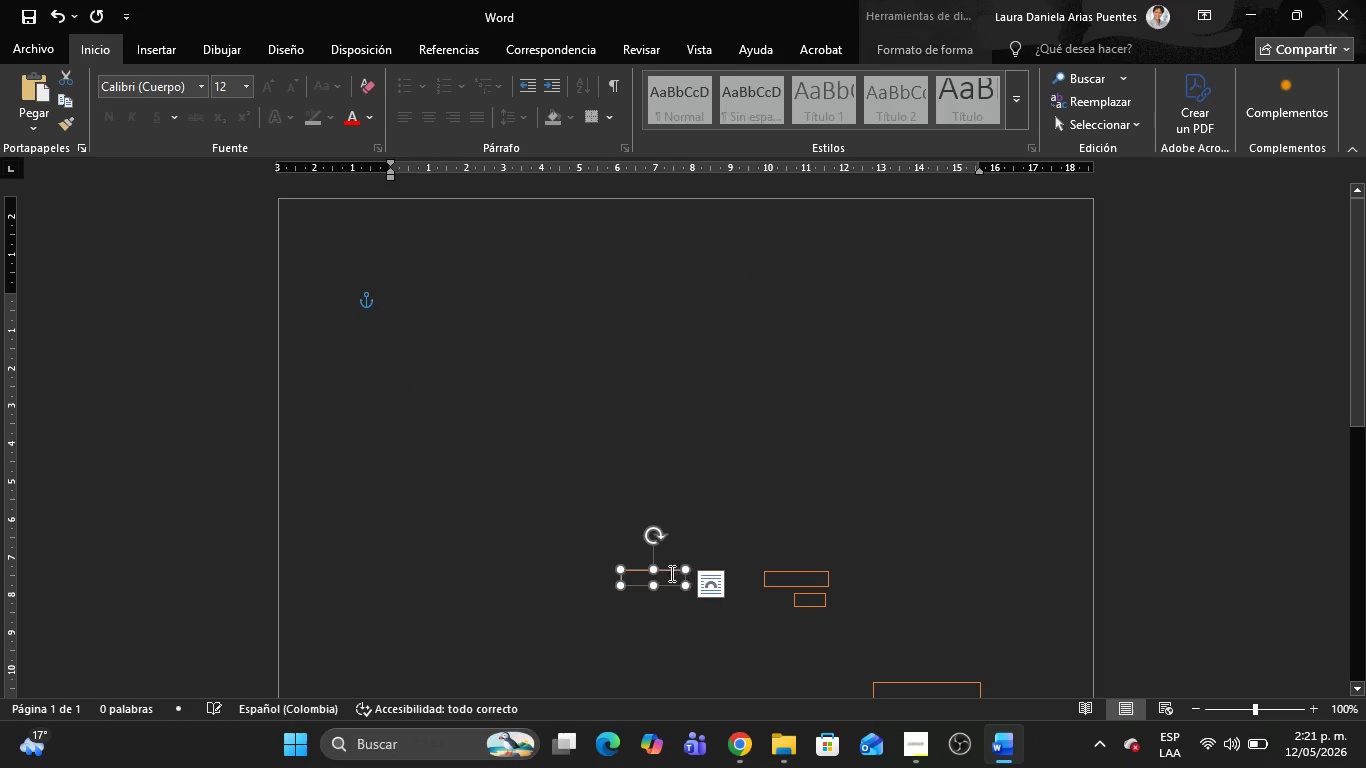 
key(Delete)
 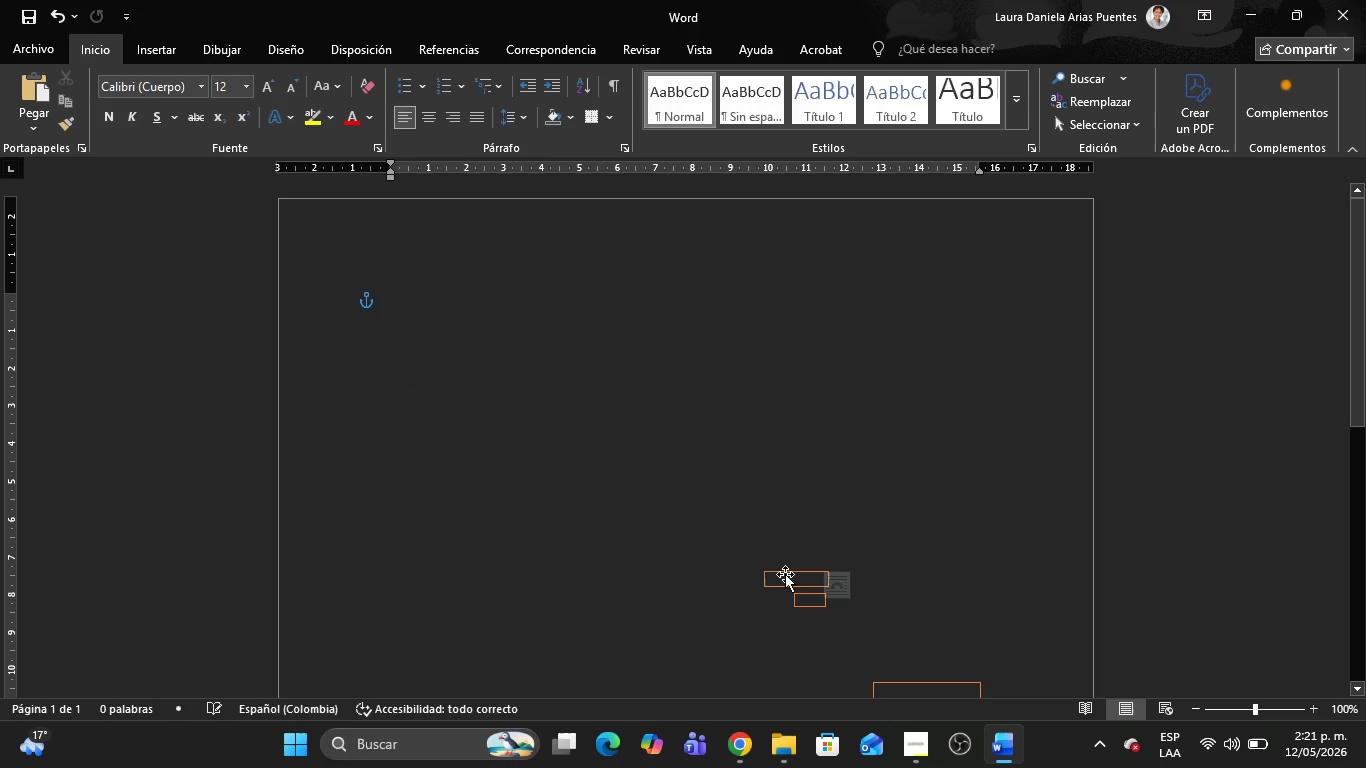 
key(Delete)
 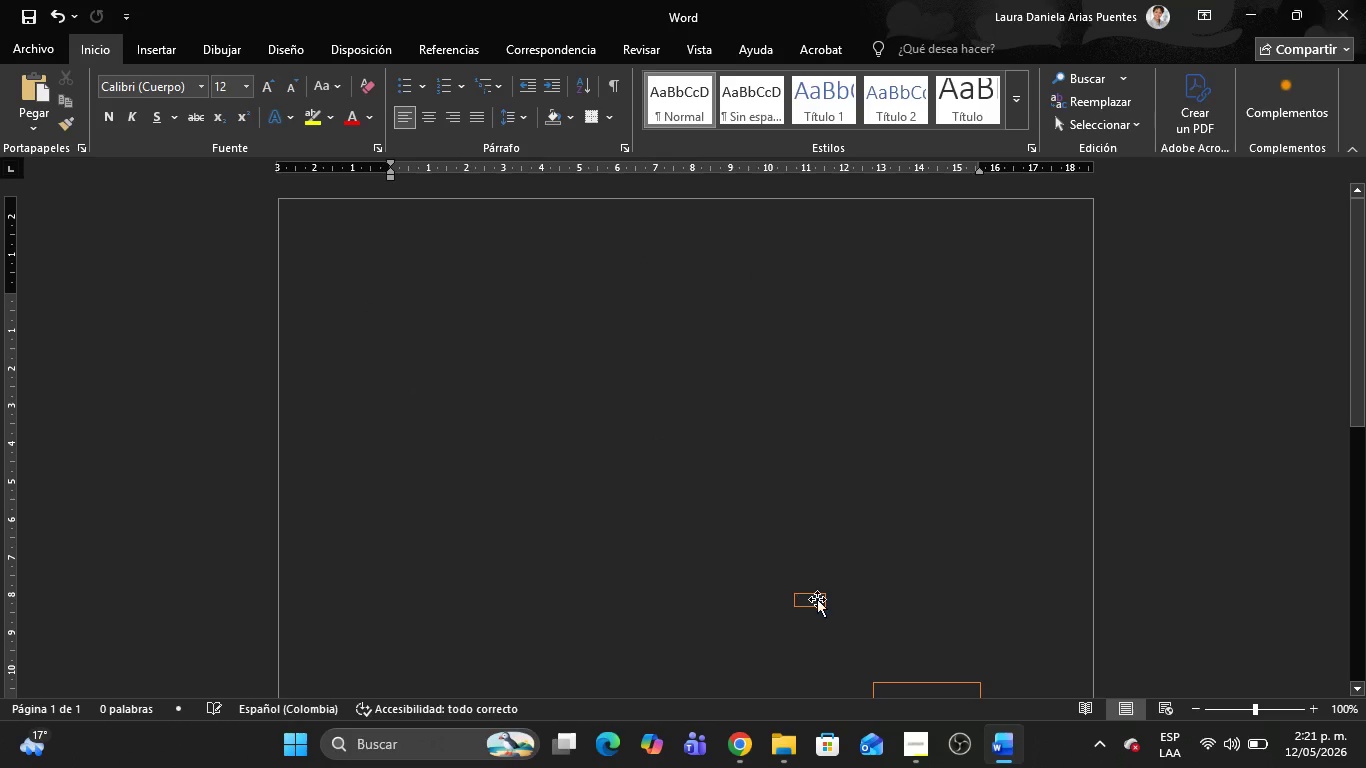 
left_click([817, 599])
 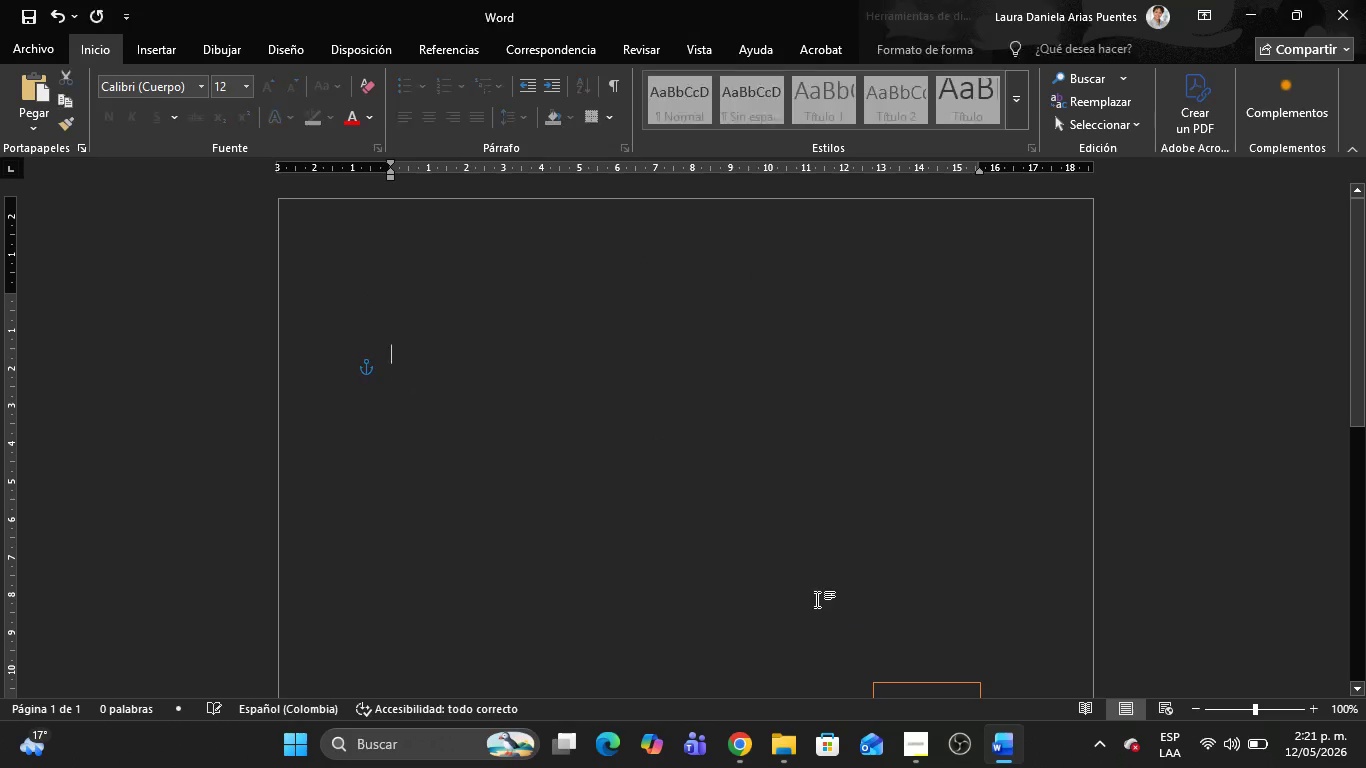 
key(Delete)
 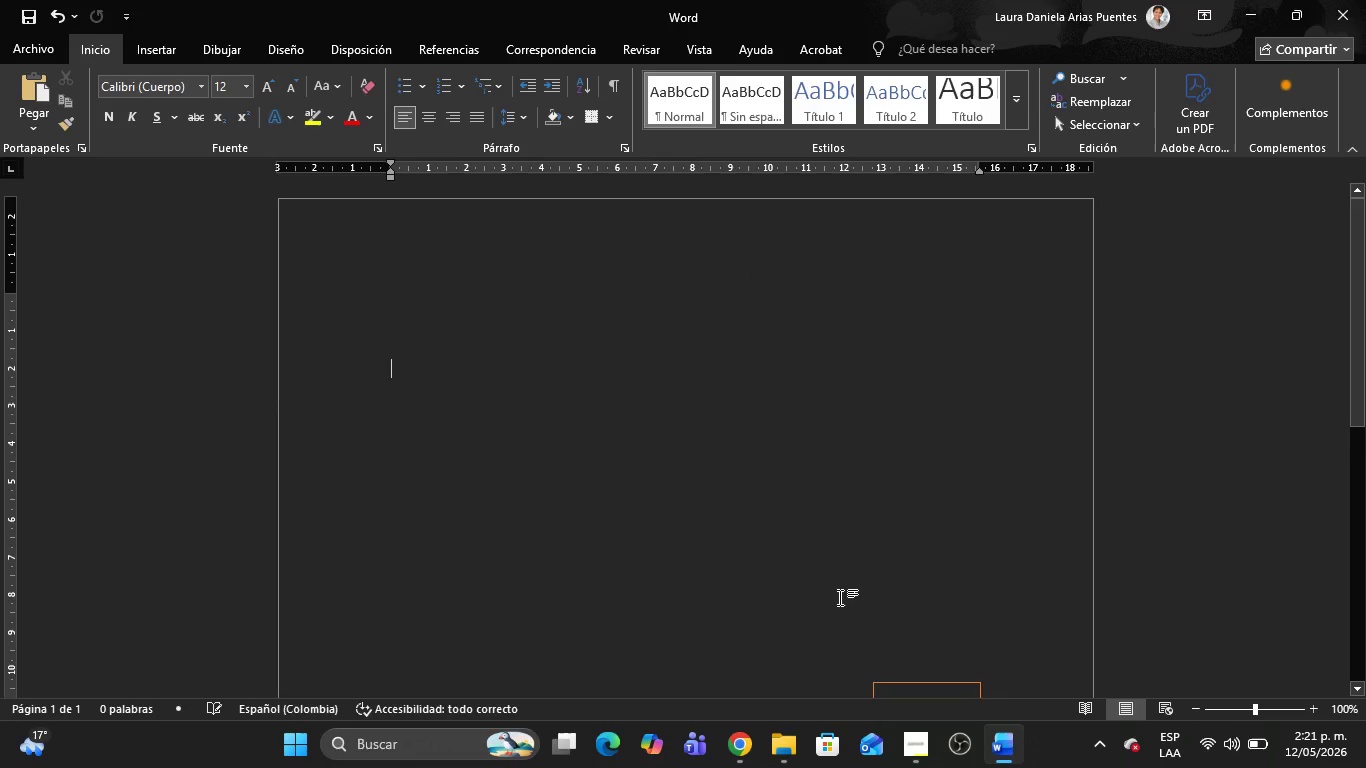 
left_click([933, 548])
 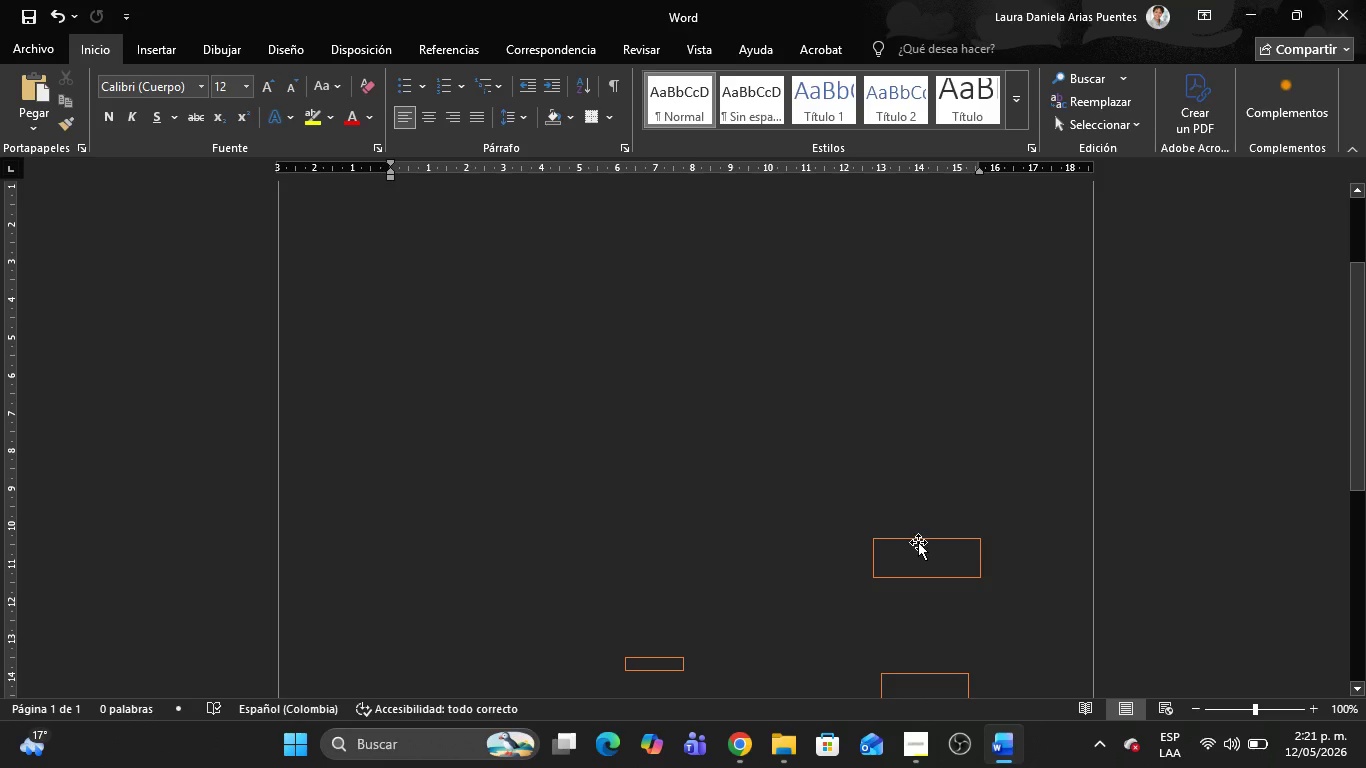 
scroll: coordinate [850, 577], scroll_direction: down, amount: 3.0
 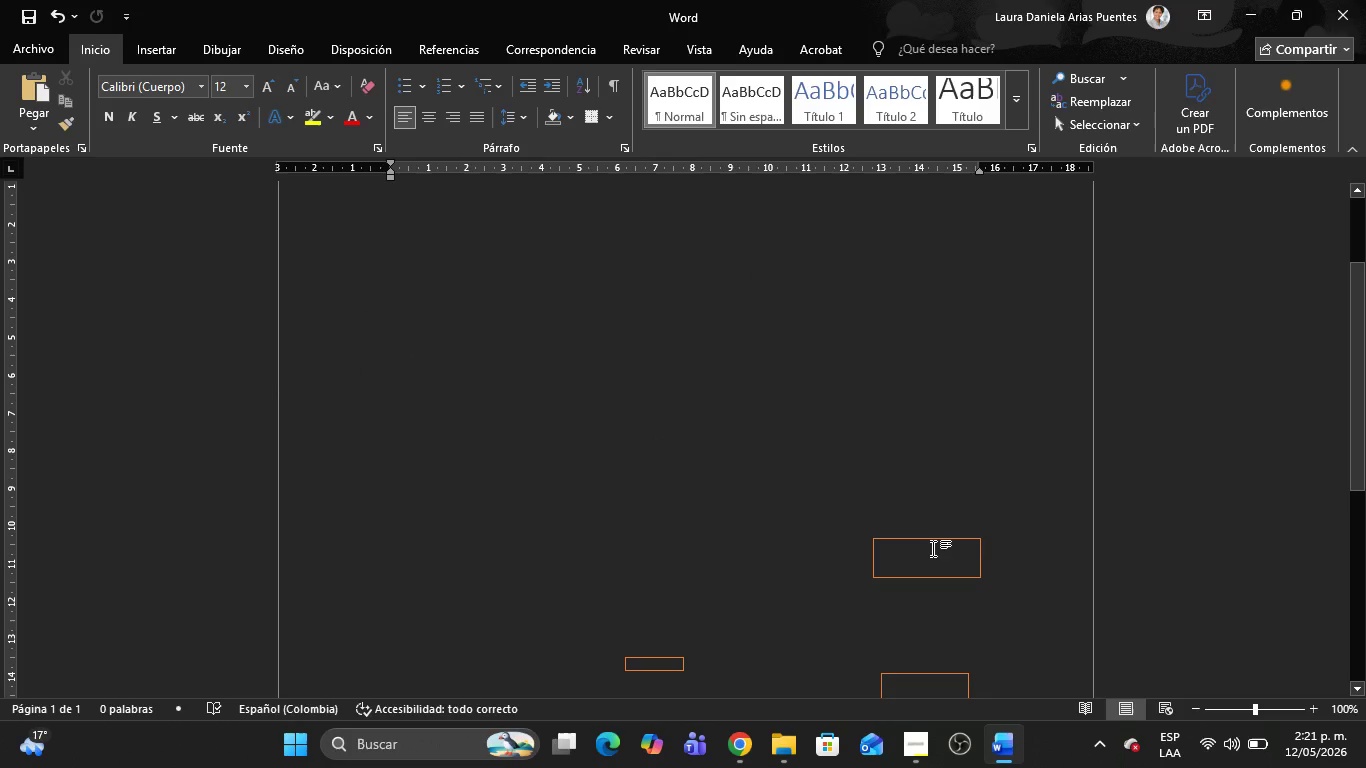 
left_click([917, 539])
 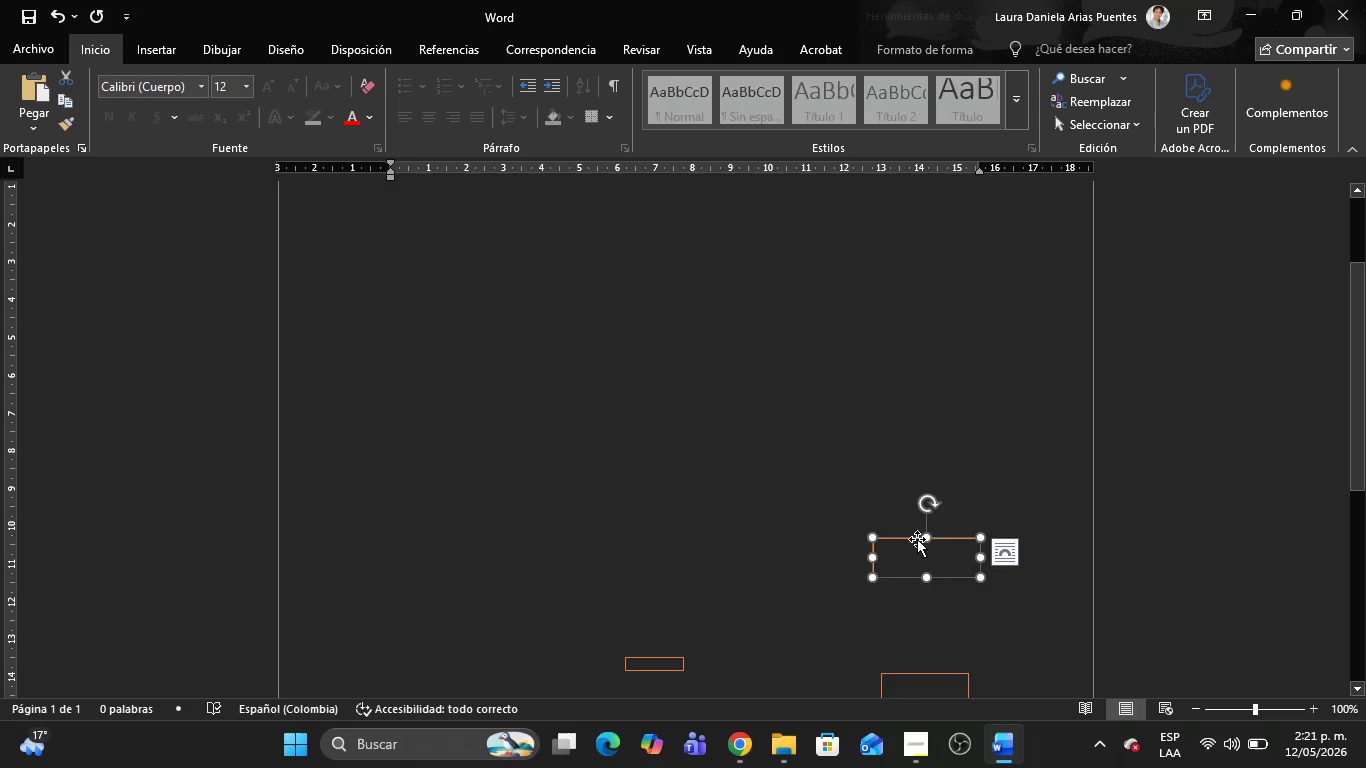 
key(Delete)
 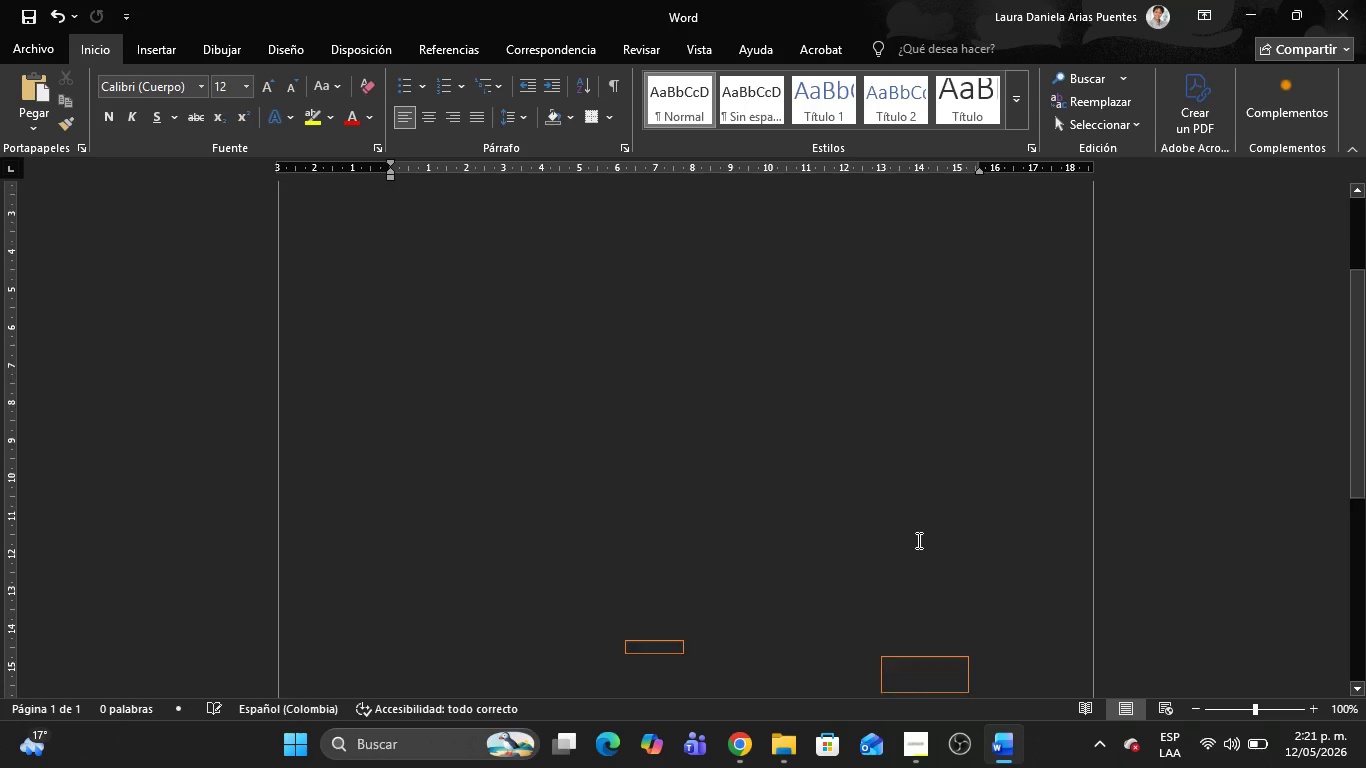 
scroll: coordinate [912, 540], scroll_direction: down, amount: 4.0
 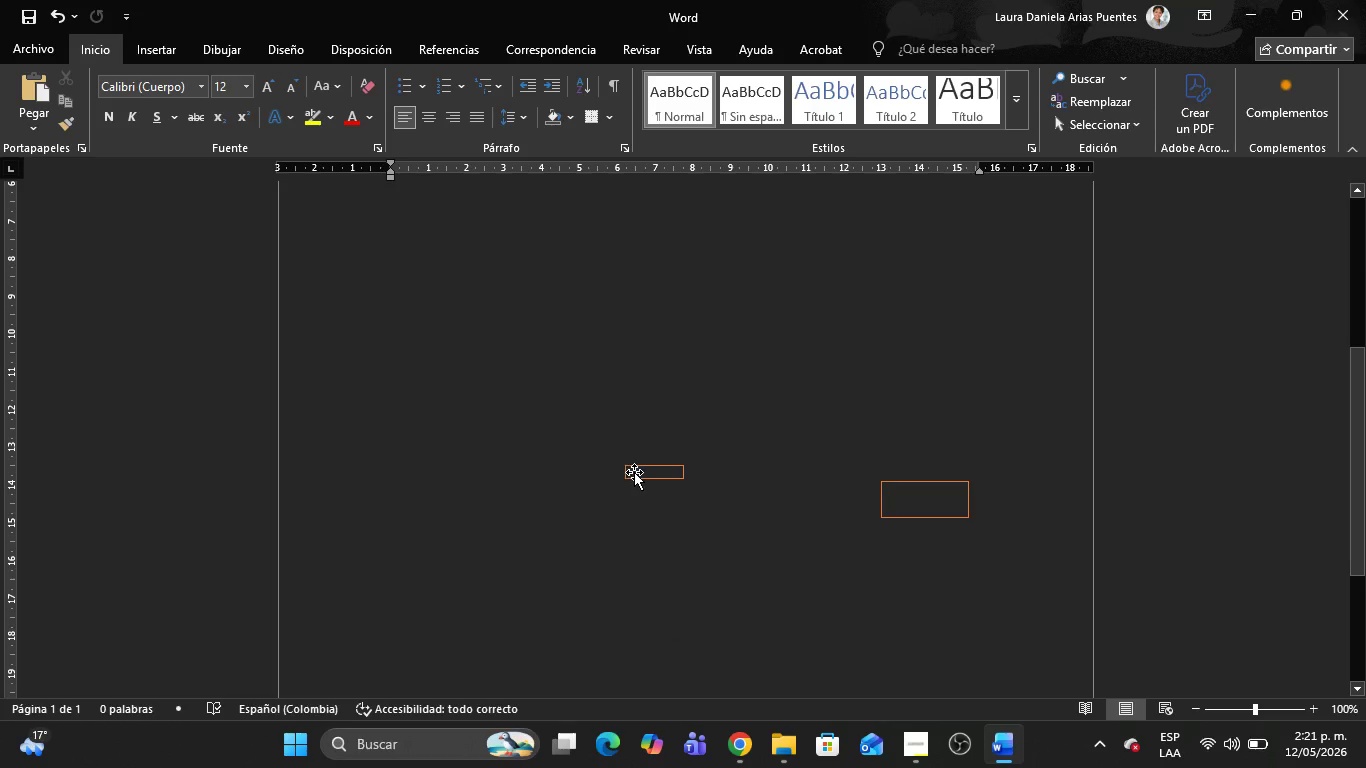 
left_click([636, 471])
 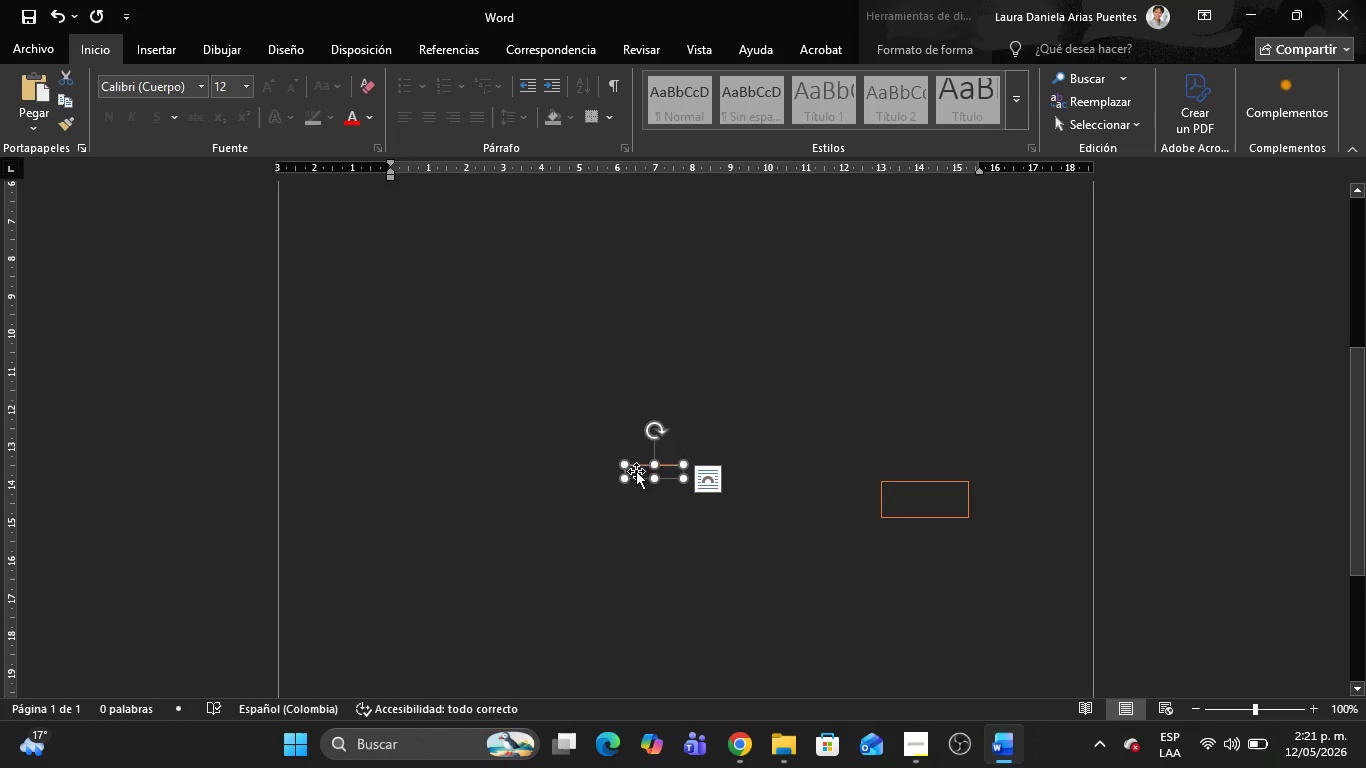 
key(Delete)